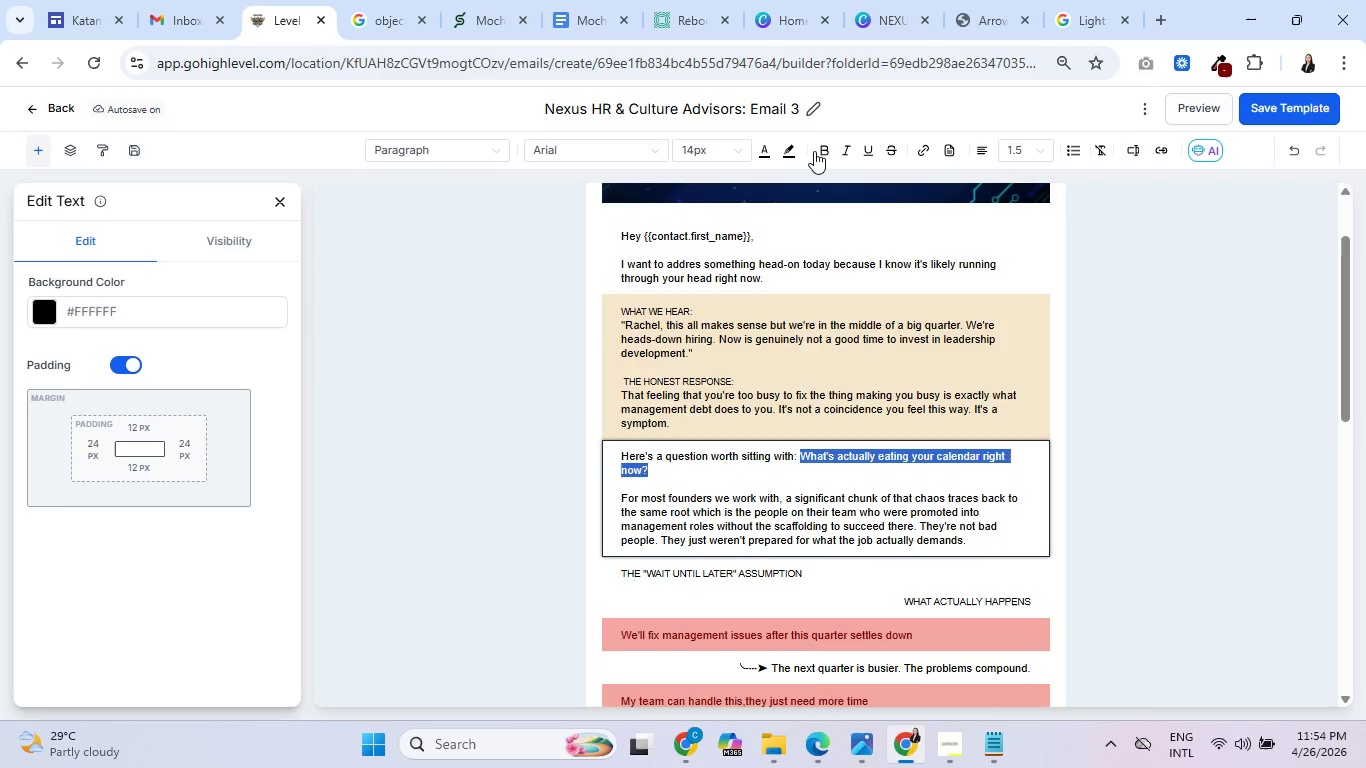 
left_click([819, 153])
 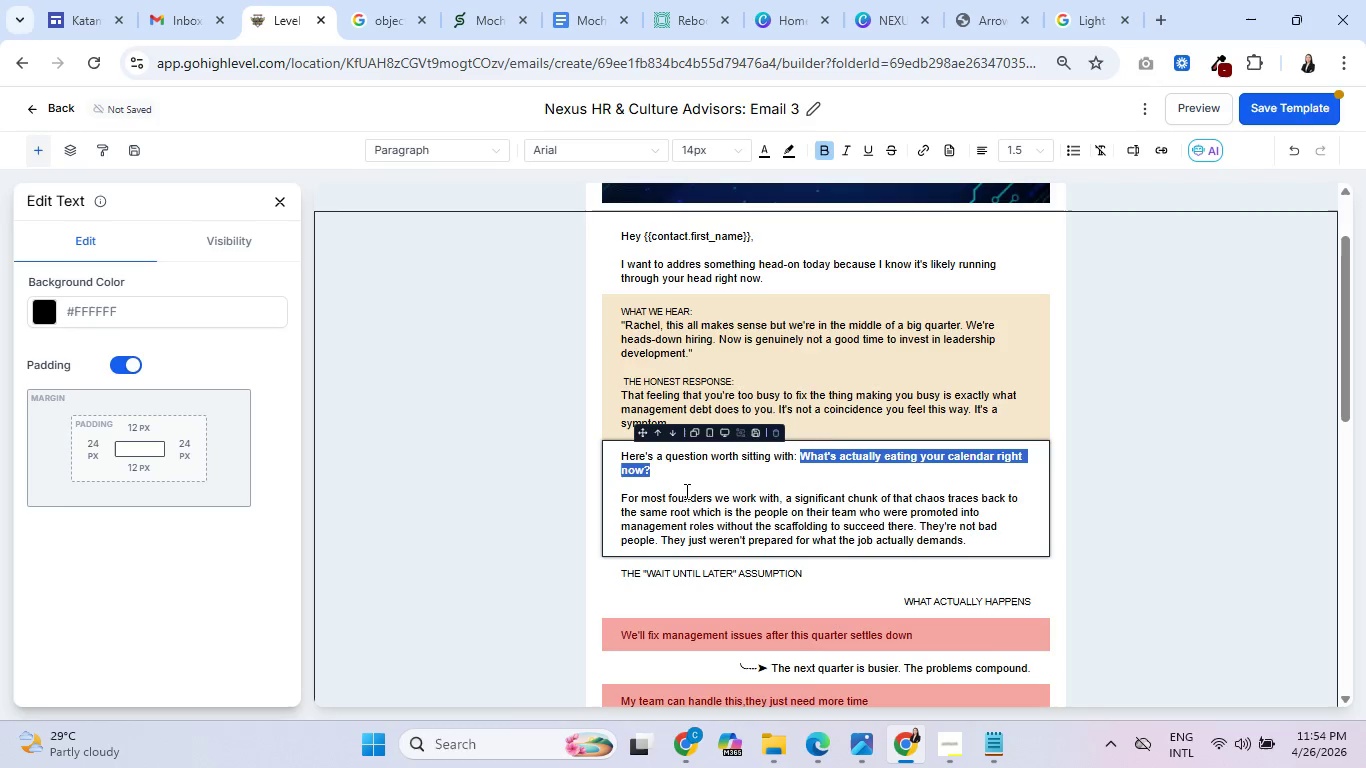 
left_click([688, 500])
 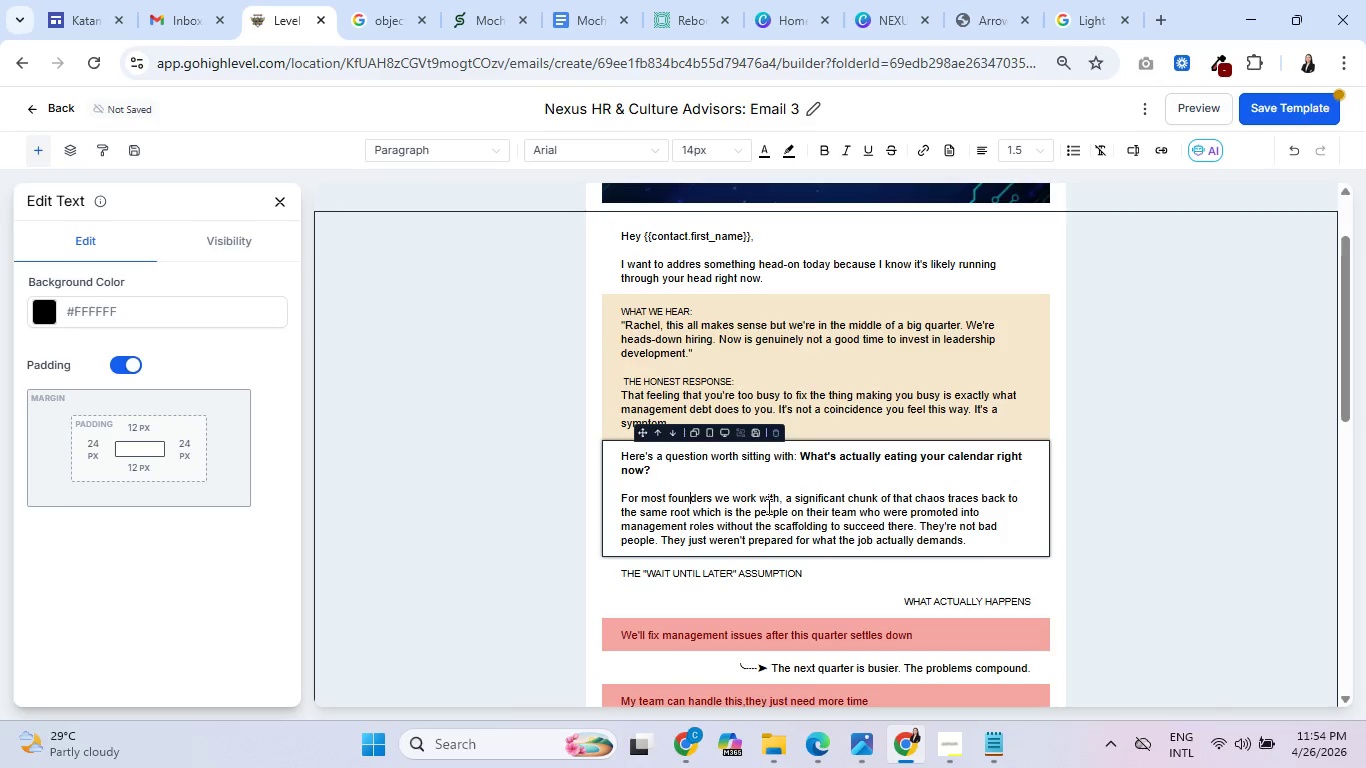 
scroll: coordinate [742, 505], scroll_direction: down, amount: 2.0
 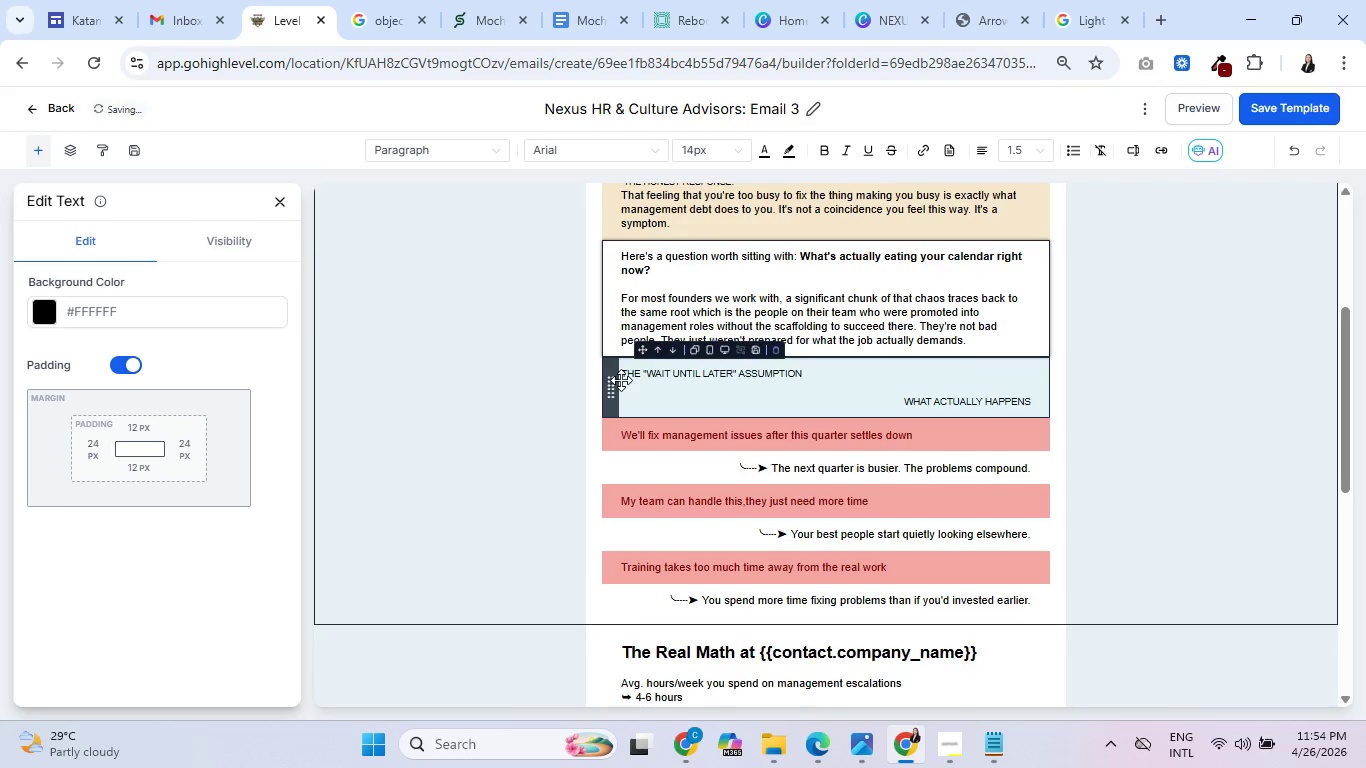 
left_click([621, 380])
 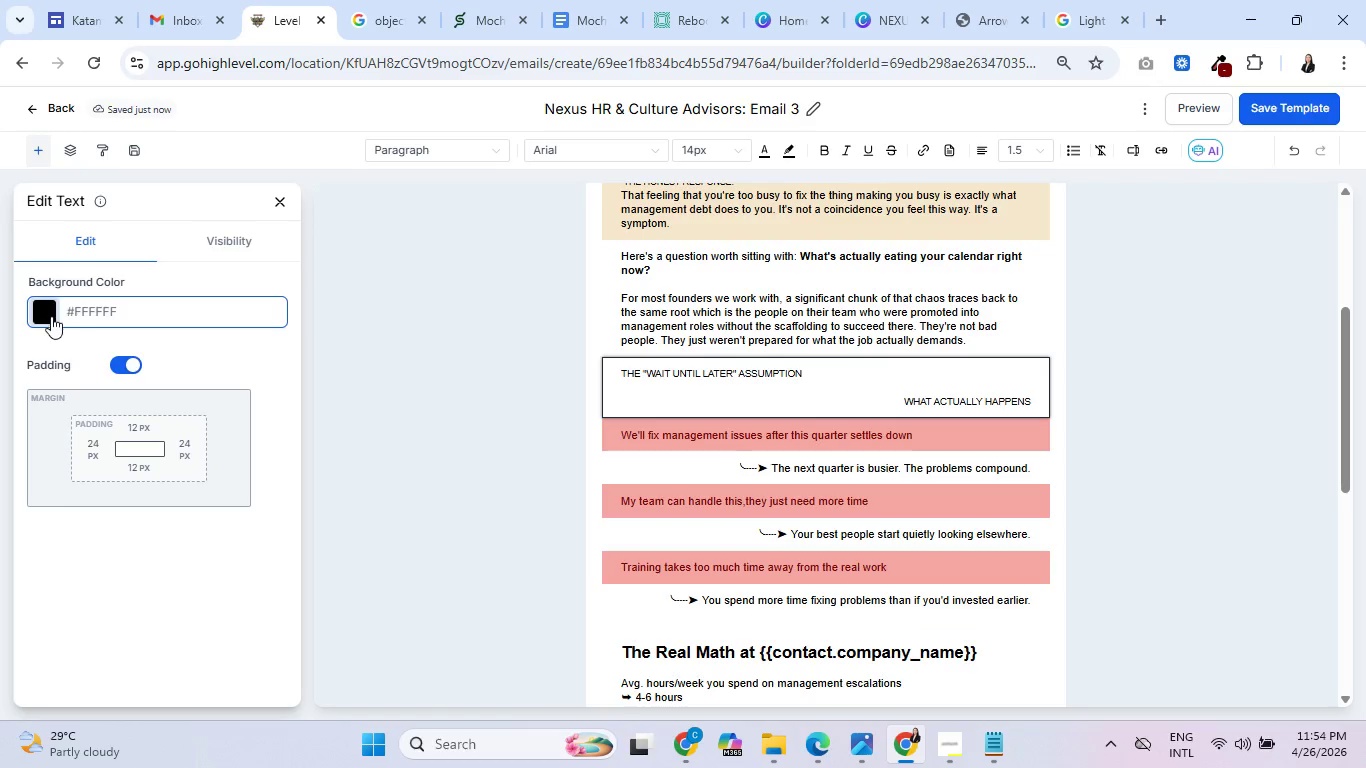 
left_click([48, 316])
 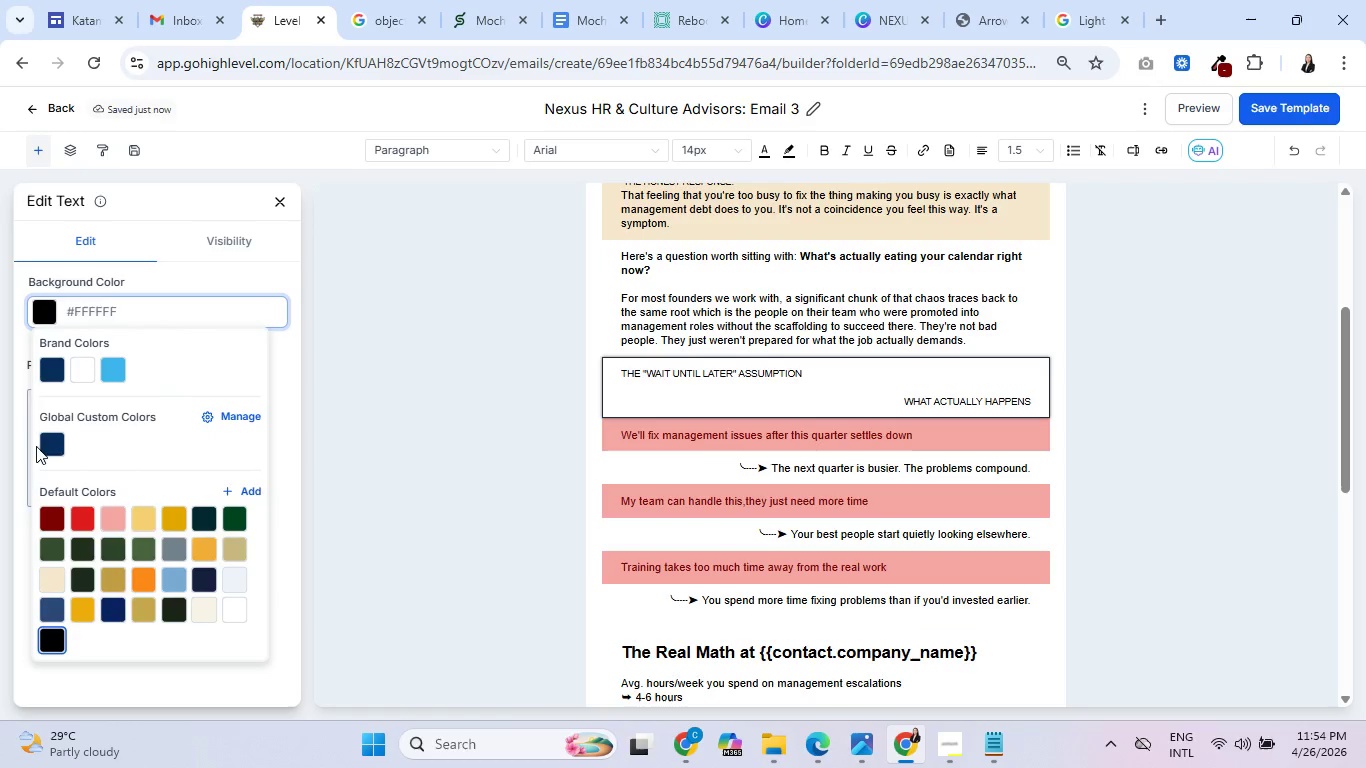 
left_click([47, 438])
 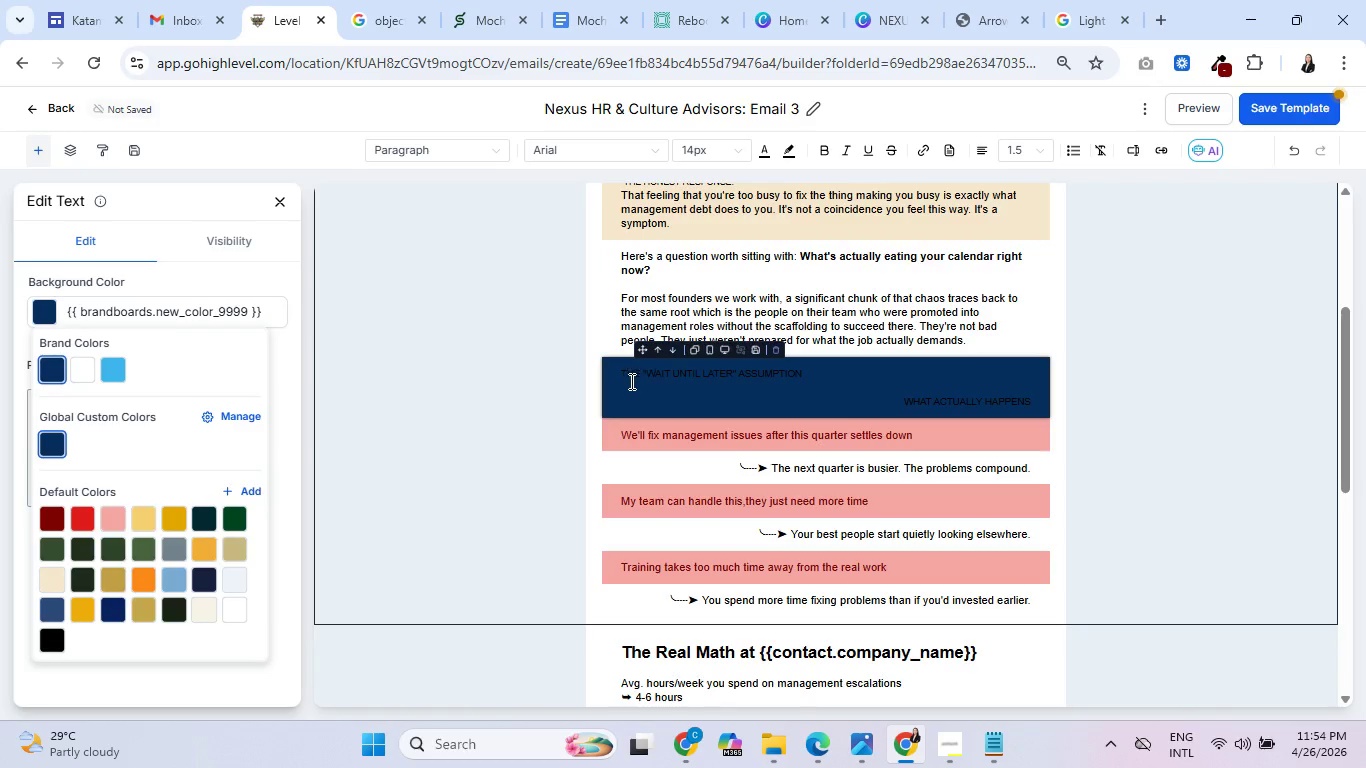 
double_click([630, 378])
 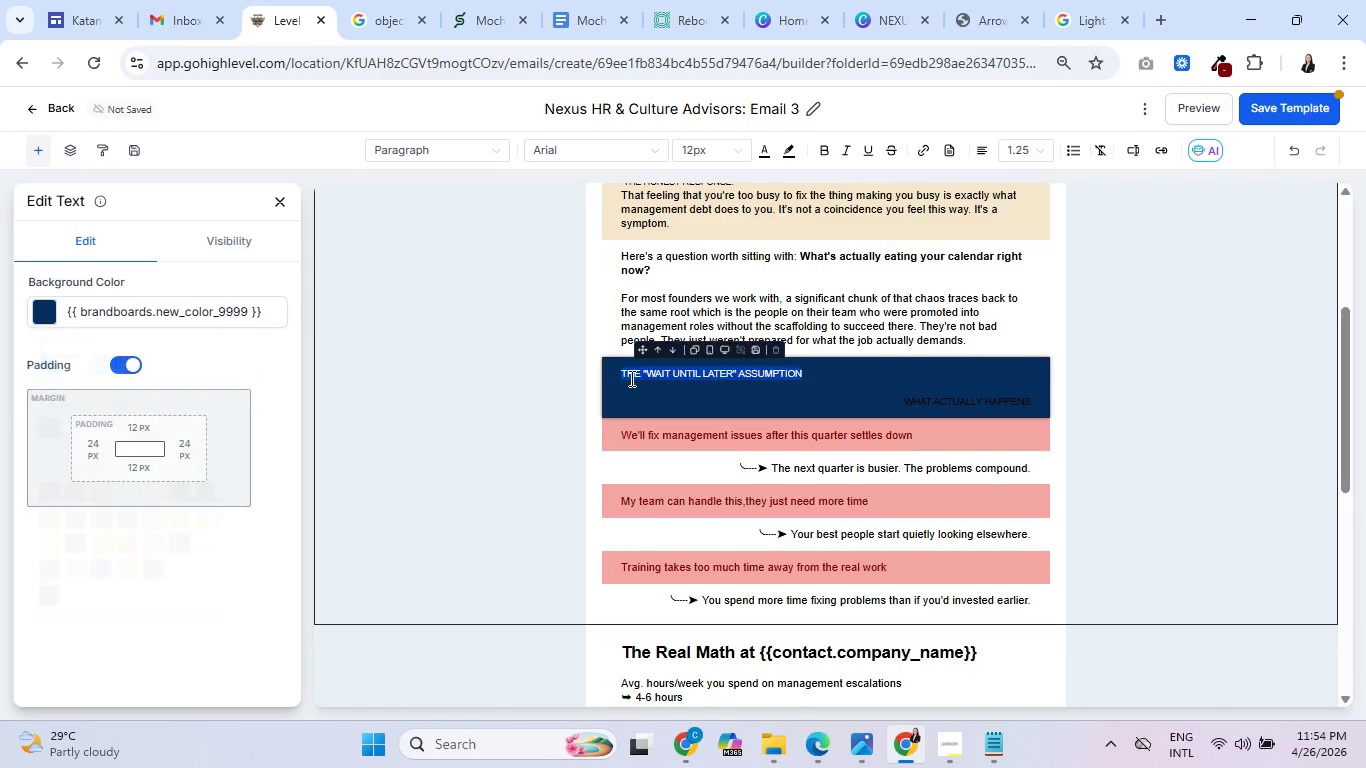 
triple_click([630, 378])
 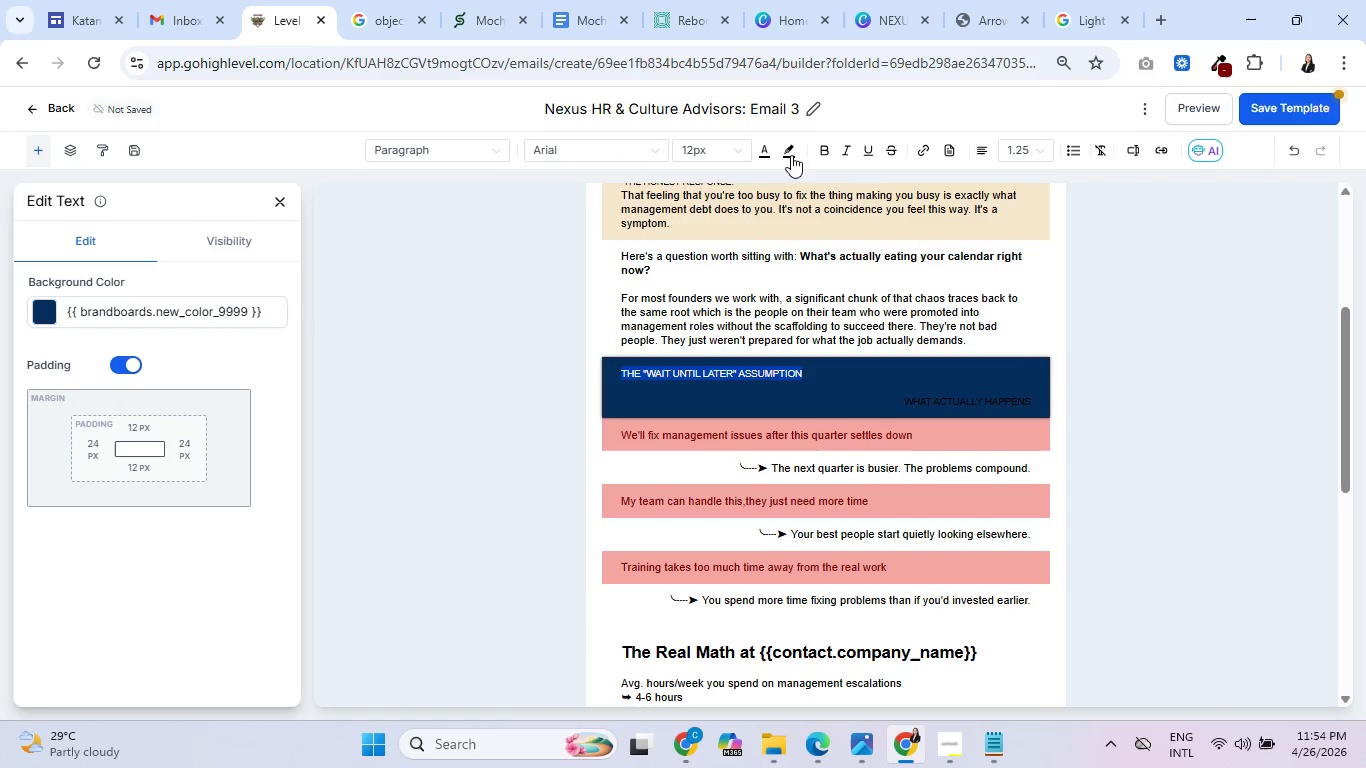 
left_click([766, 154])
 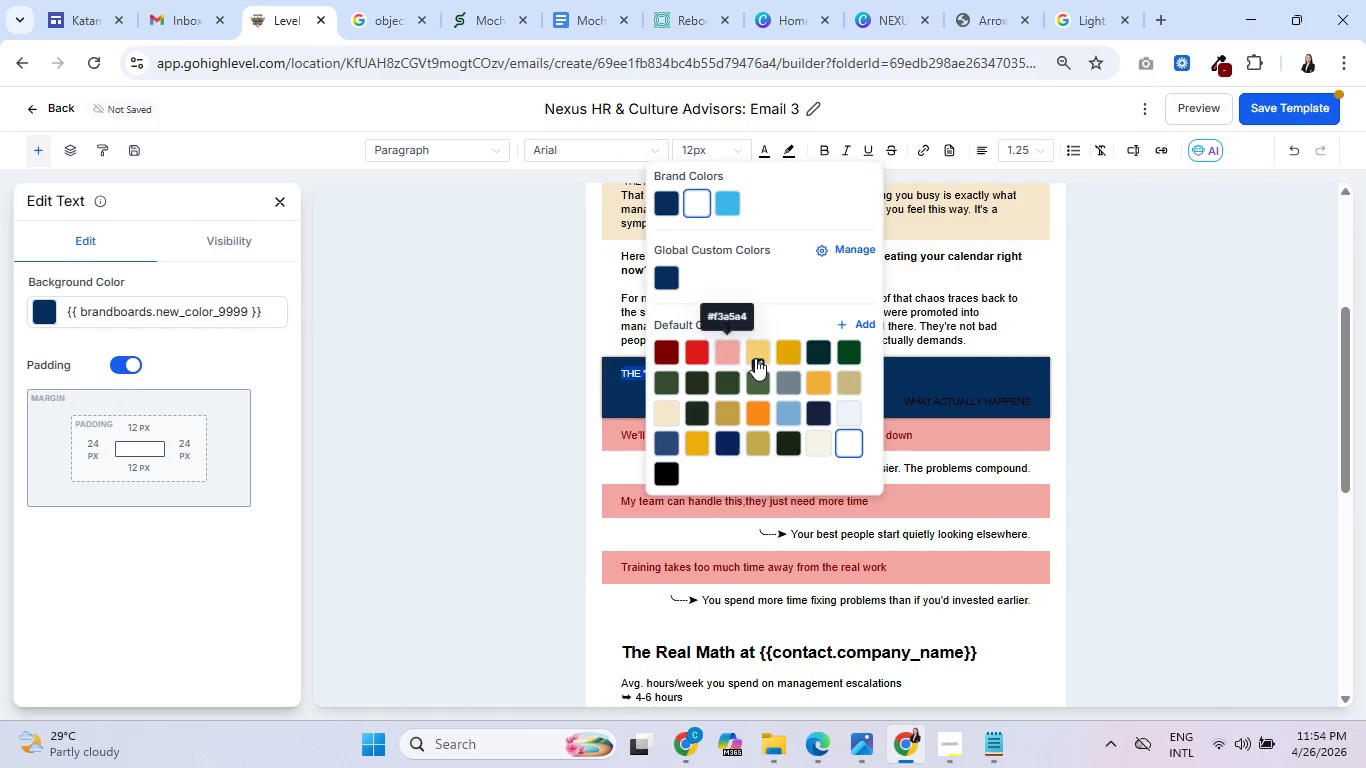 
left_click([757, 355])
 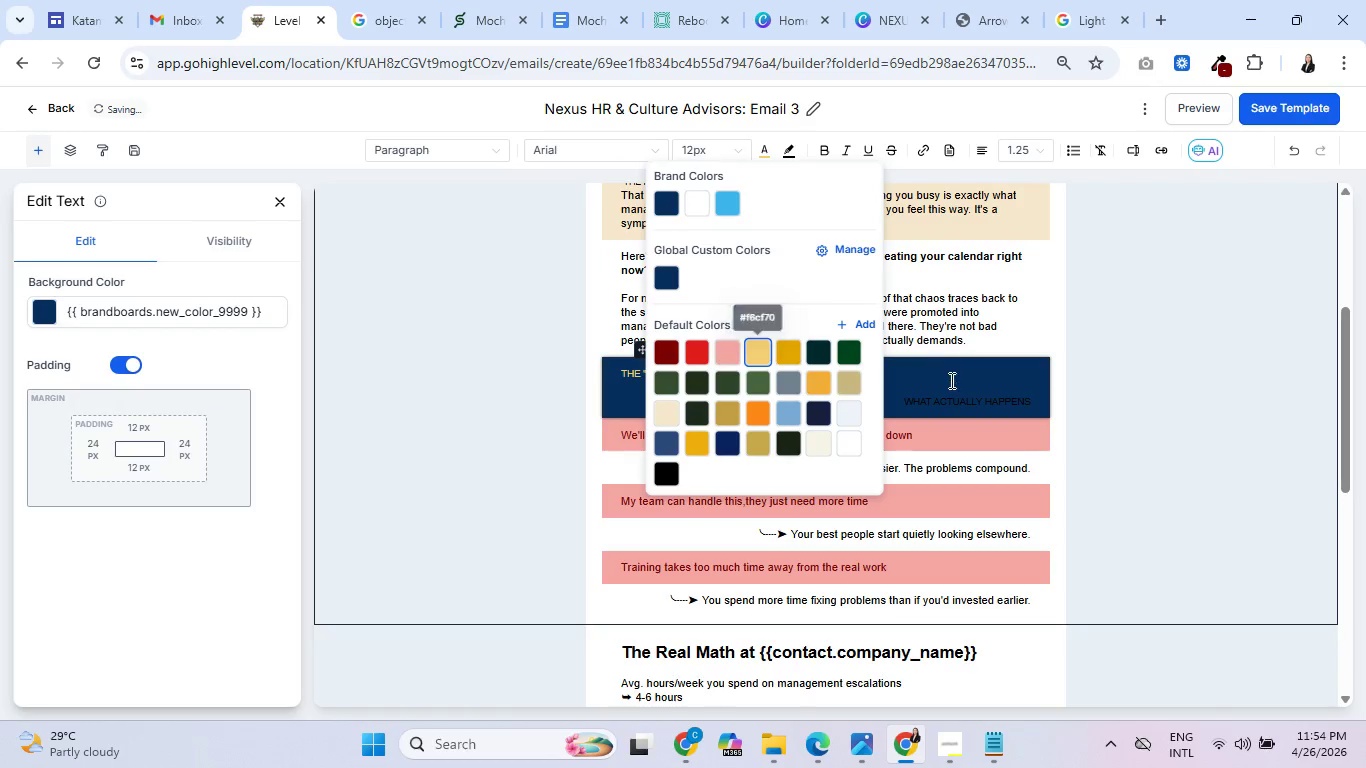 
left_click([950, 387])
 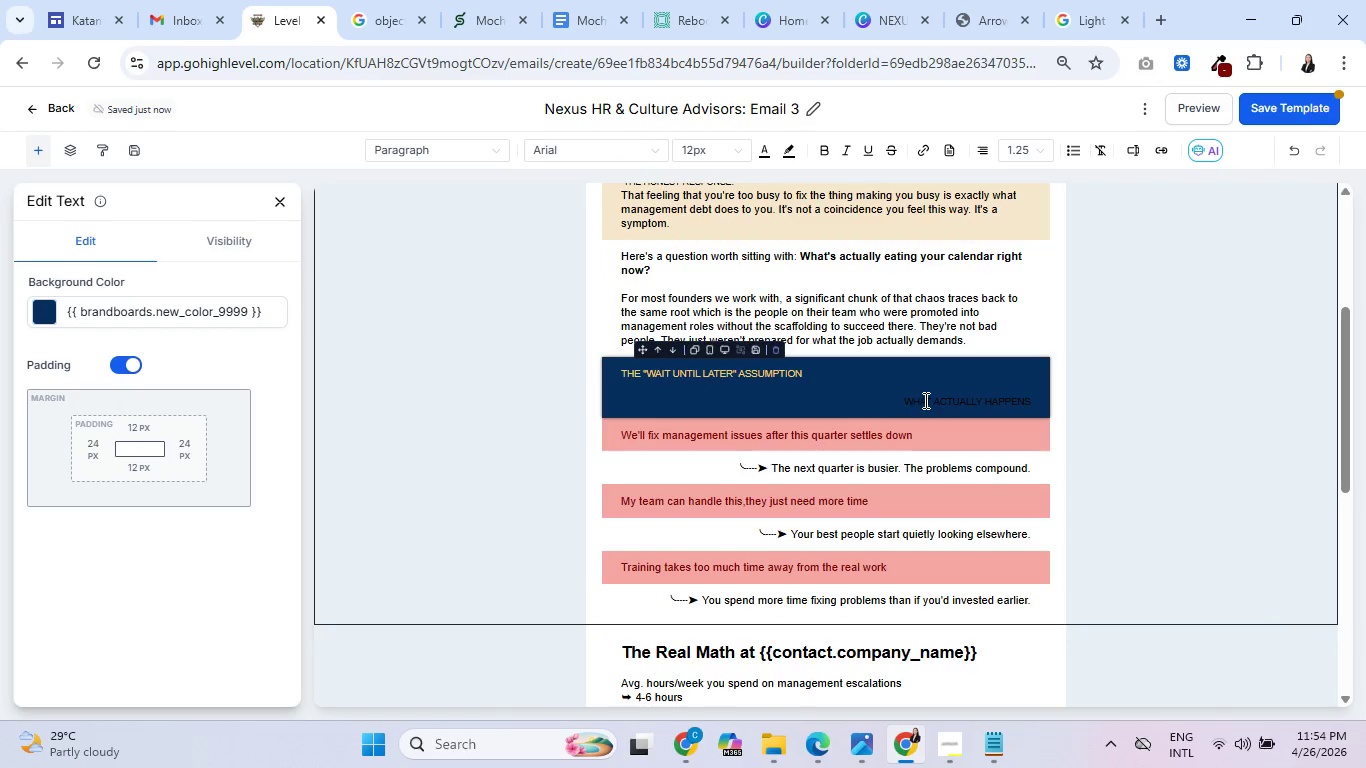 
double_click([924, 400])
 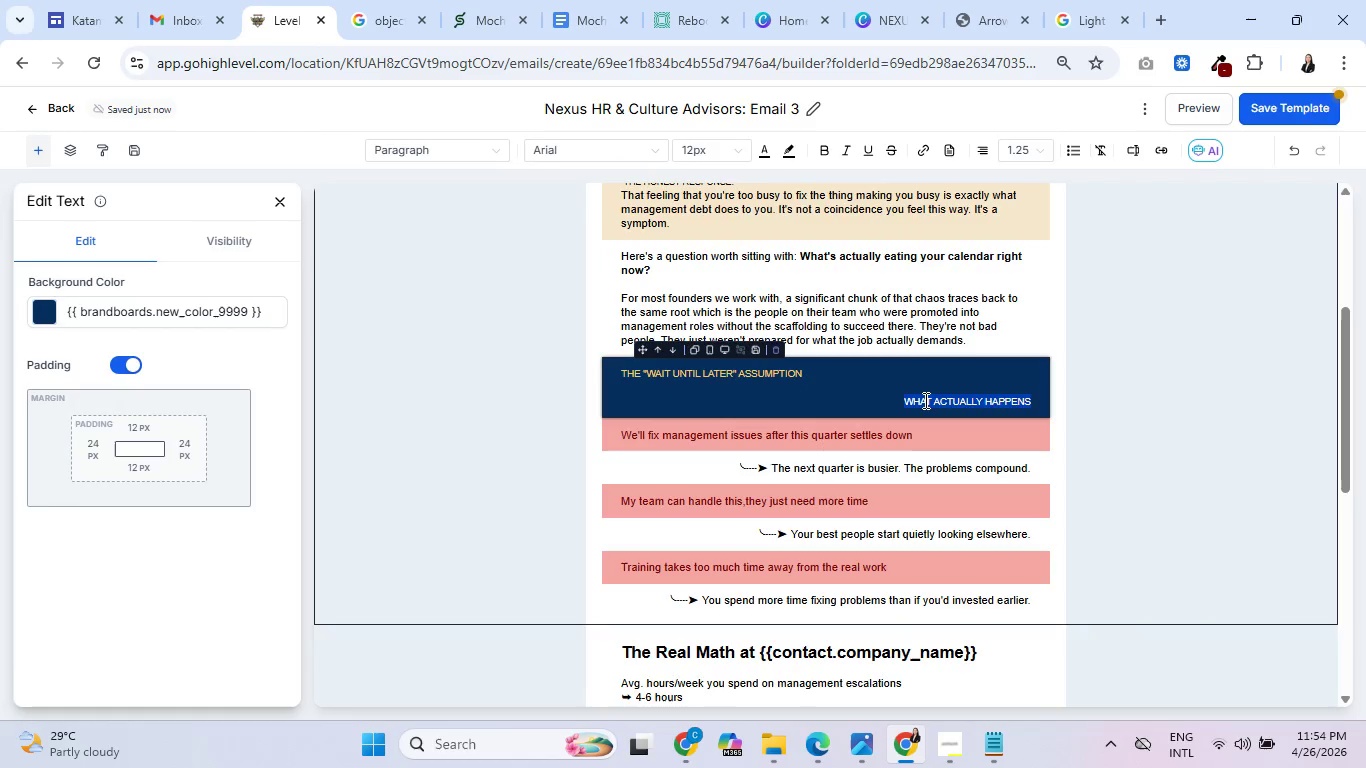 
triple_click([924, 400])
 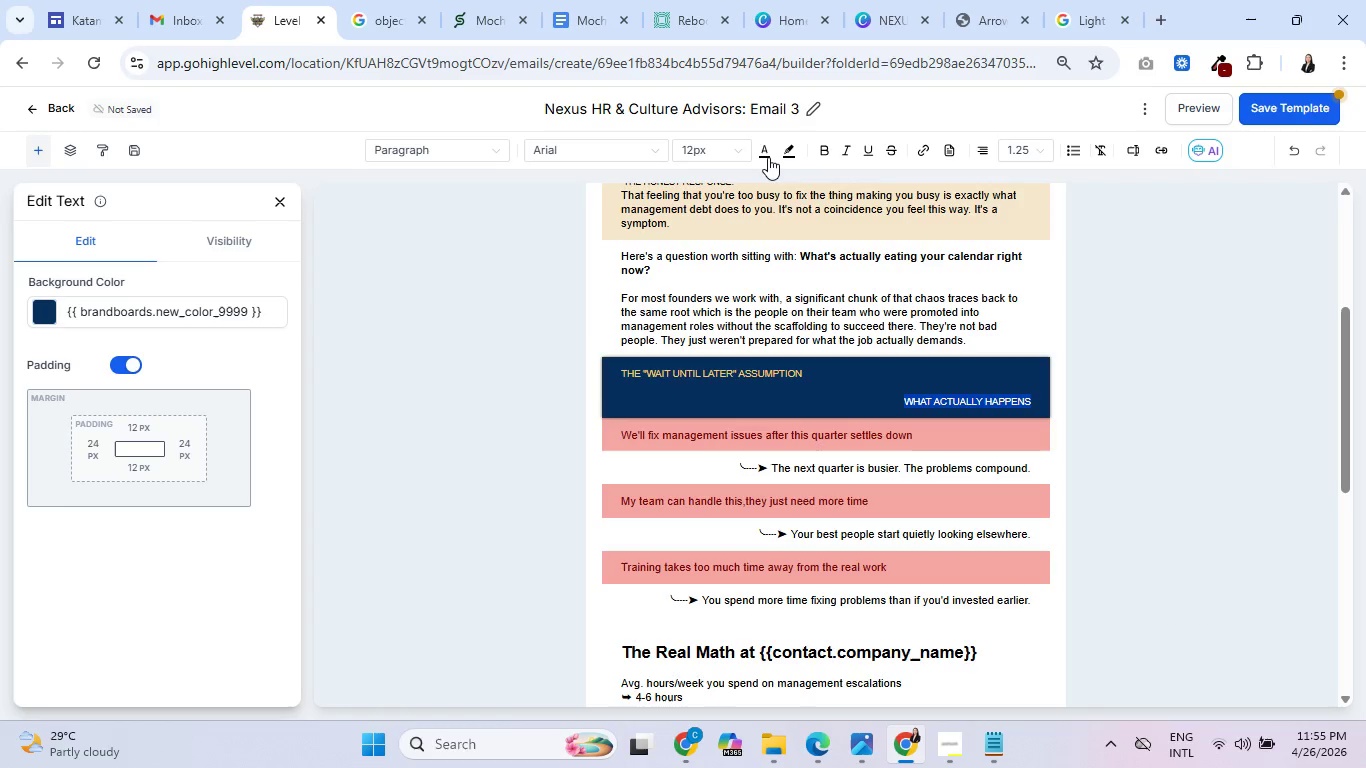 
left_click([764, 155])
 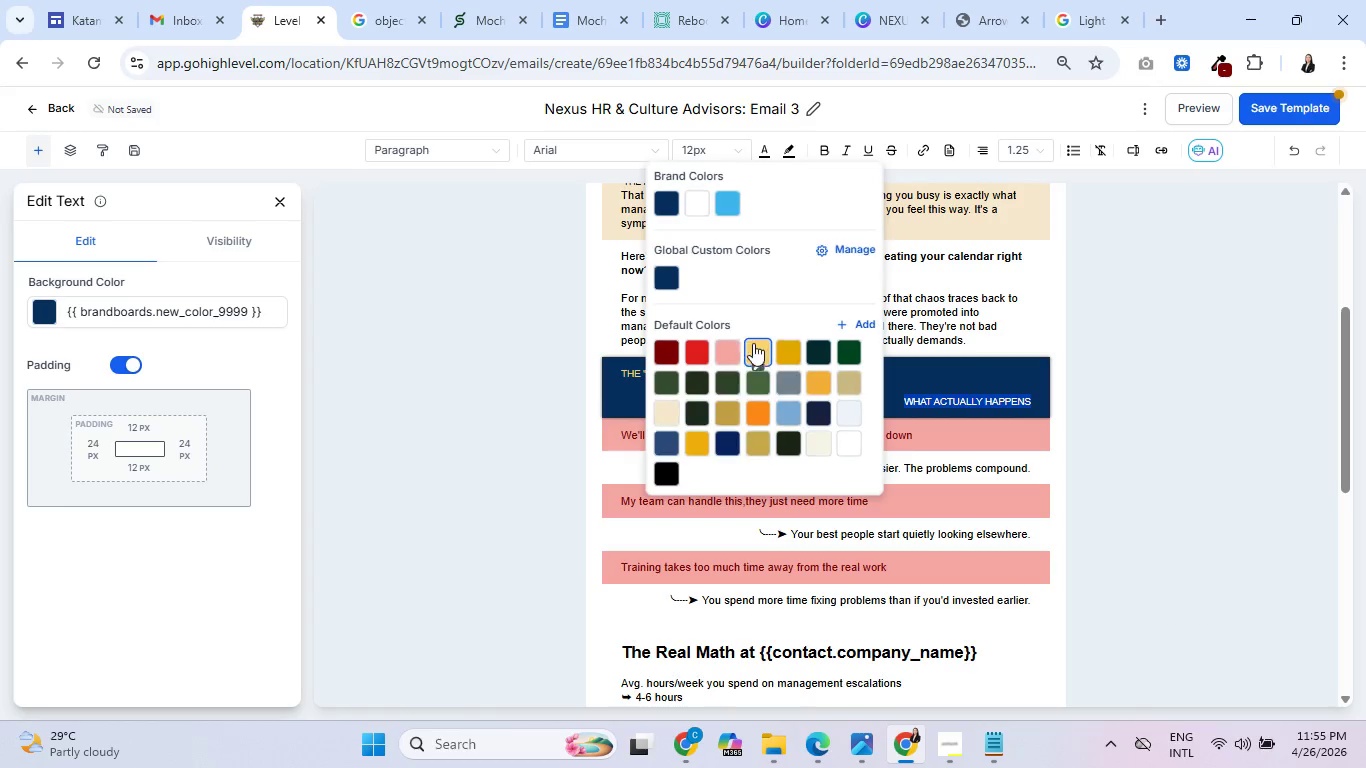 
left_click([760, 348])
 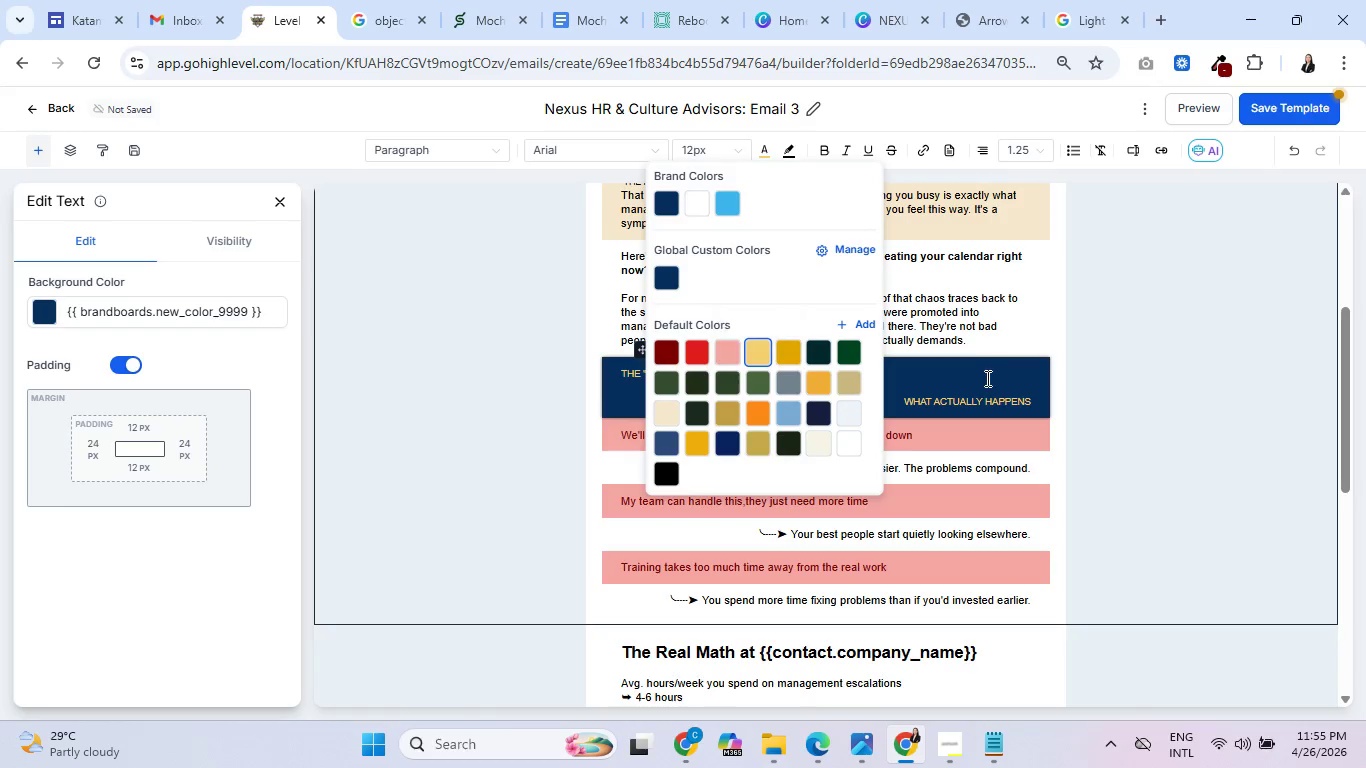 
left_click([979, 380])
 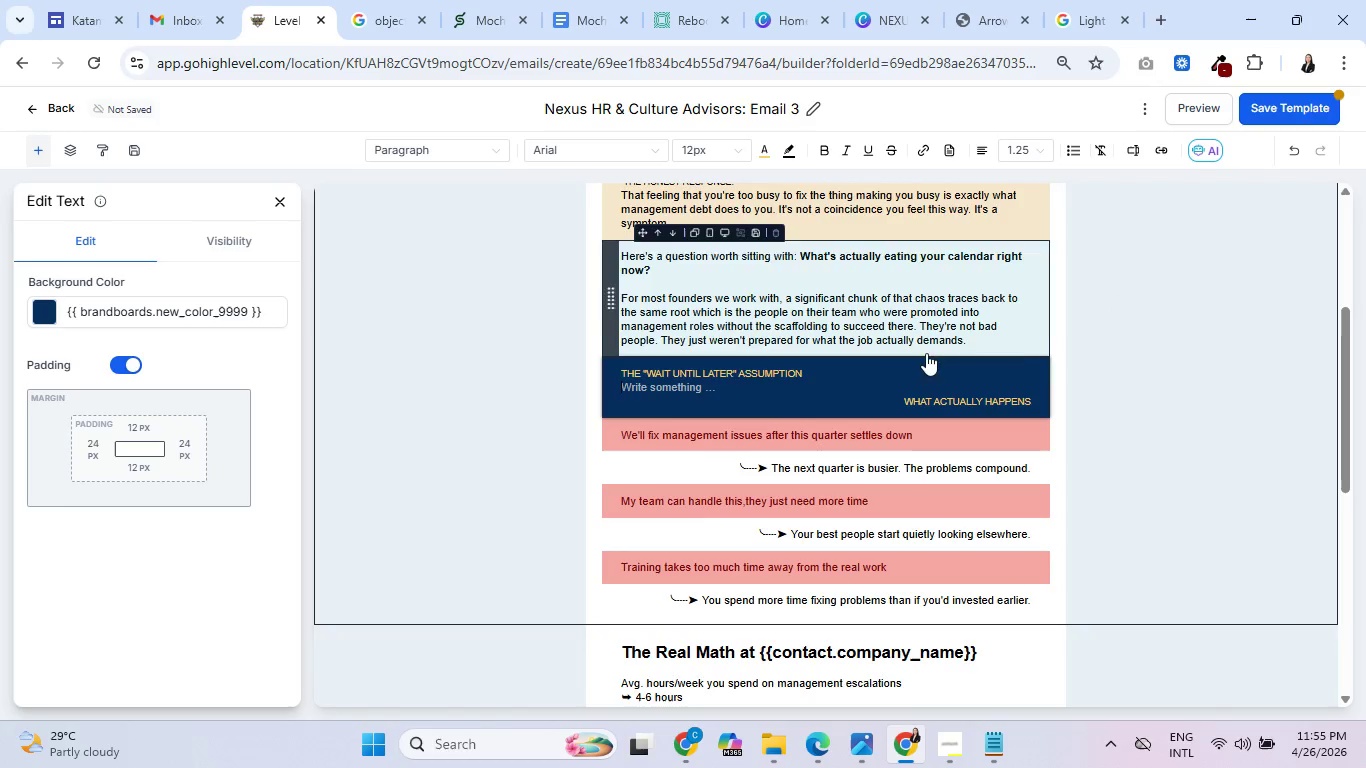 
left_click([874, 370])
 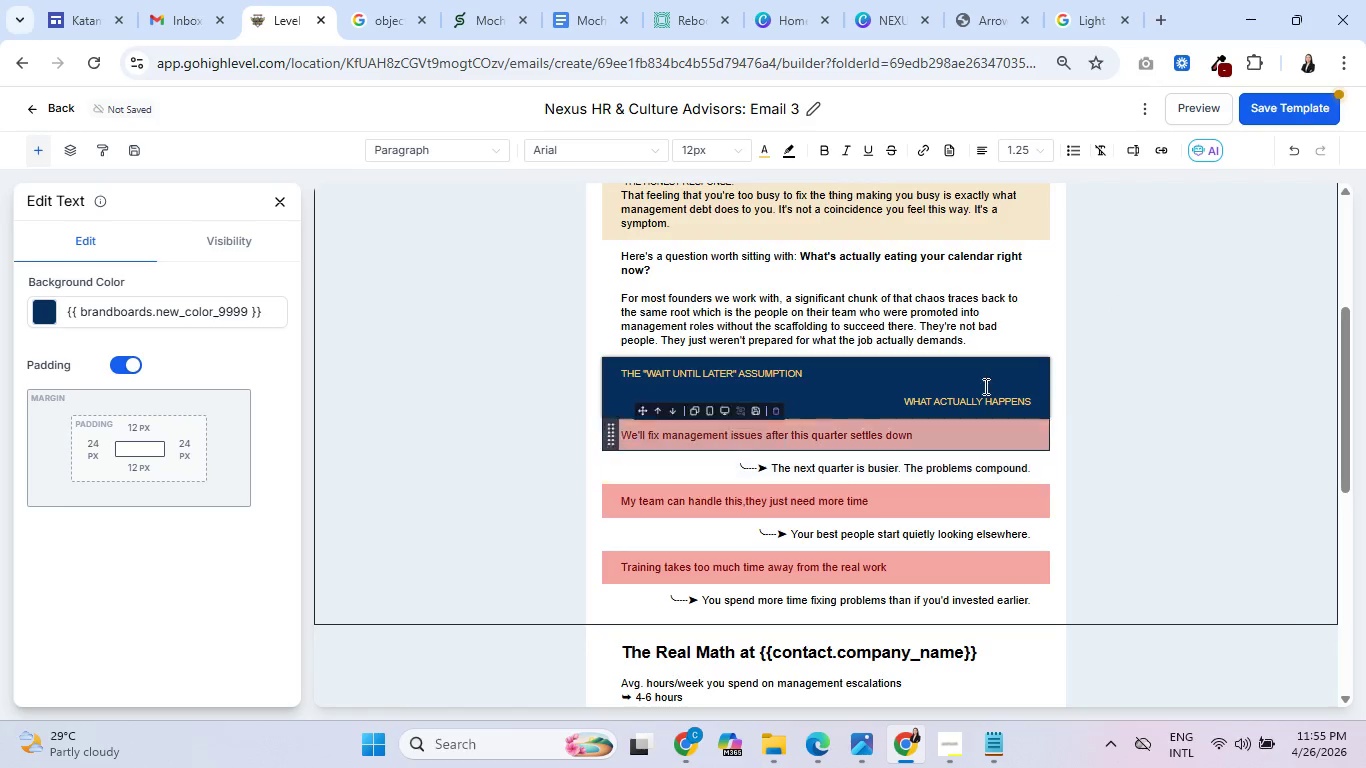 
left_click([1176, 368])
 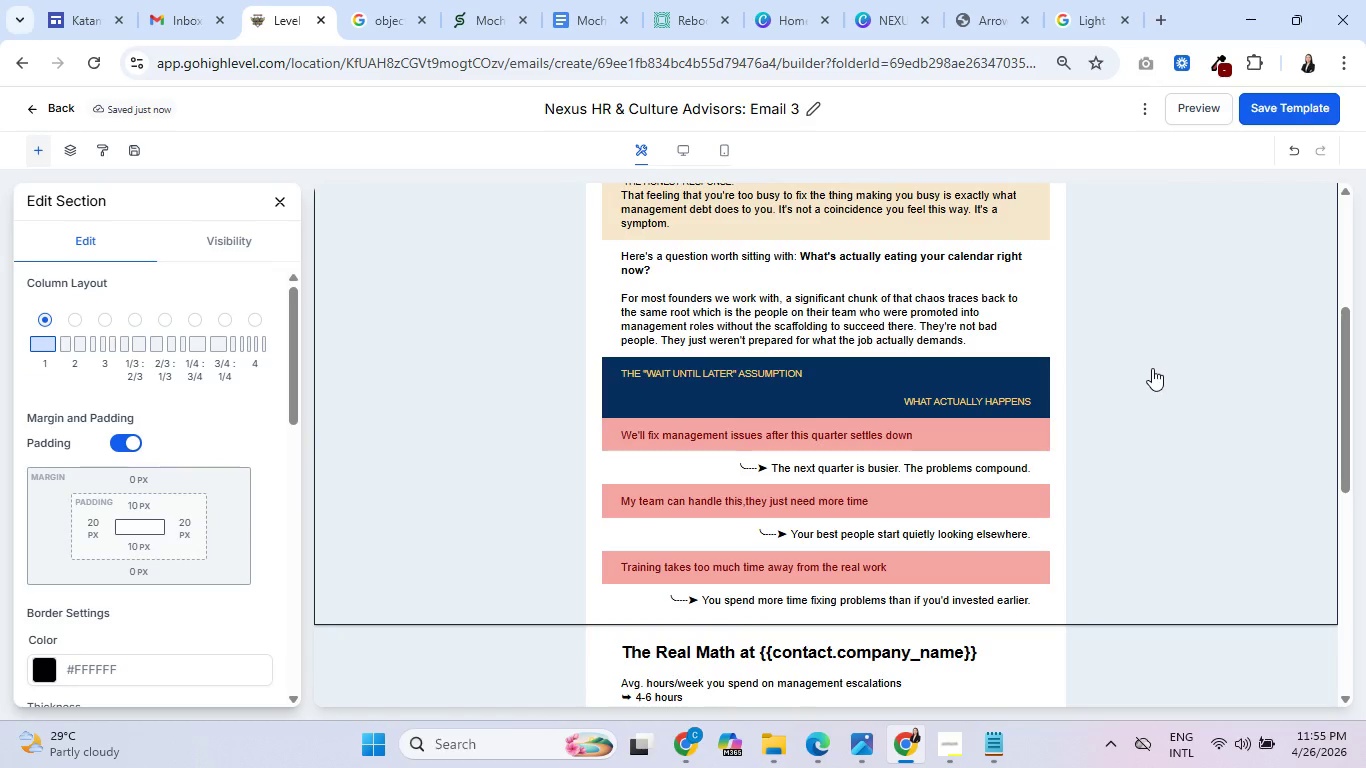 
scroll: coordinate [1151, 368], scroll_direction: down, amount: 1.0
 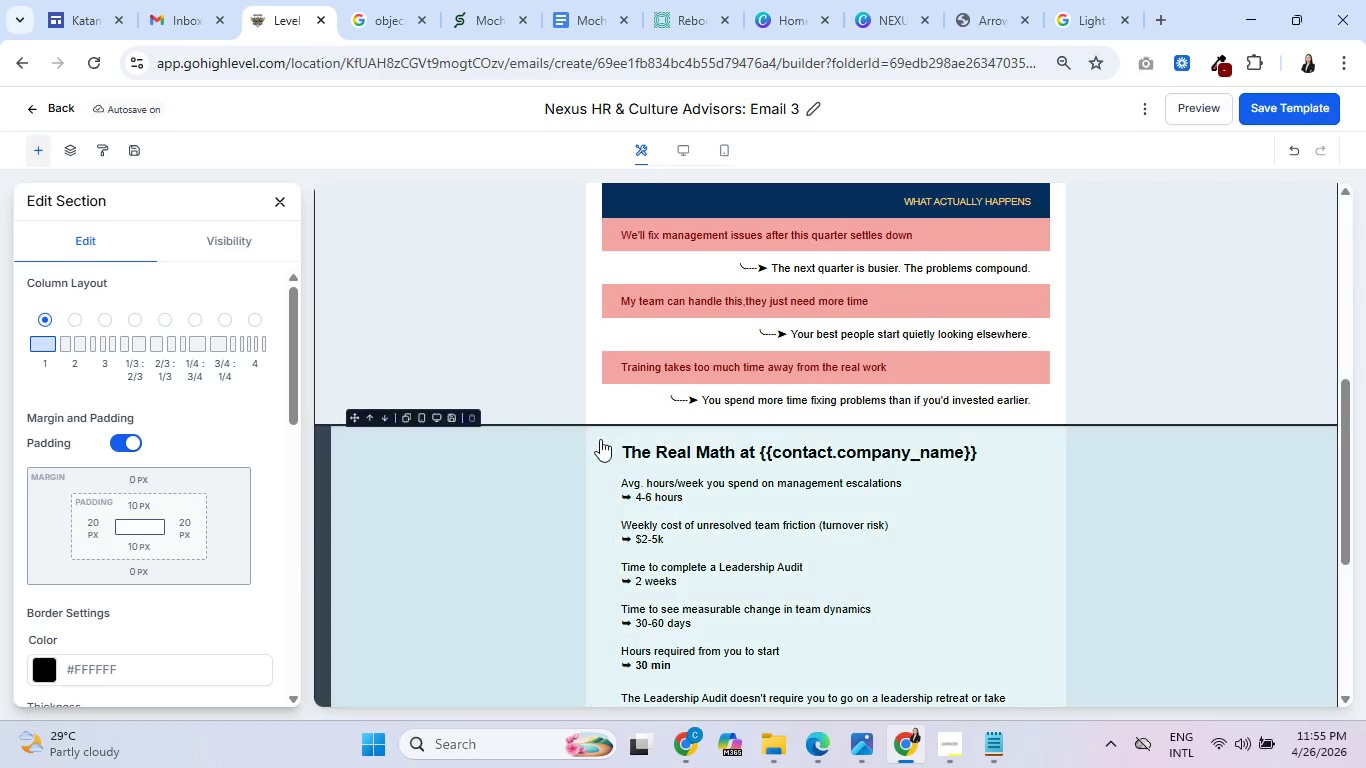 
left_click([609, 451])
 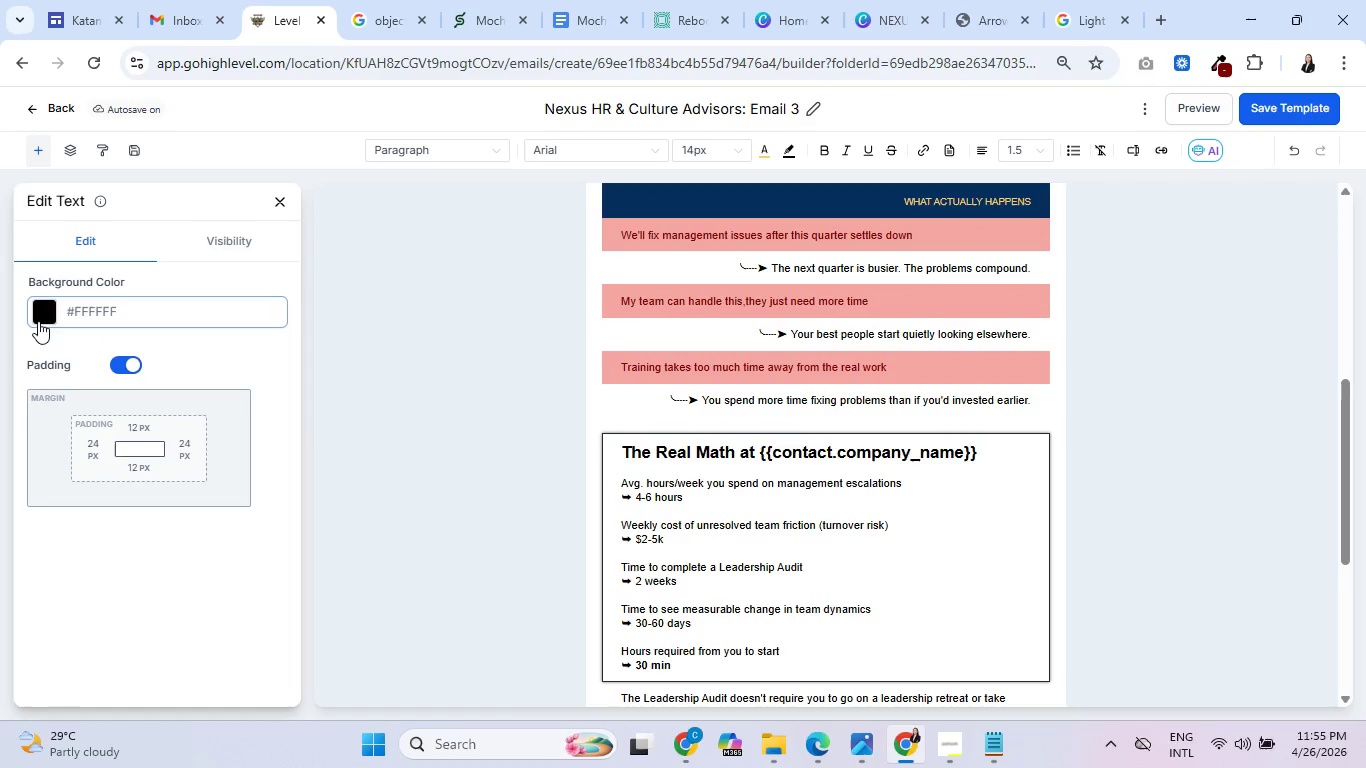 
left_click([49, 323])
 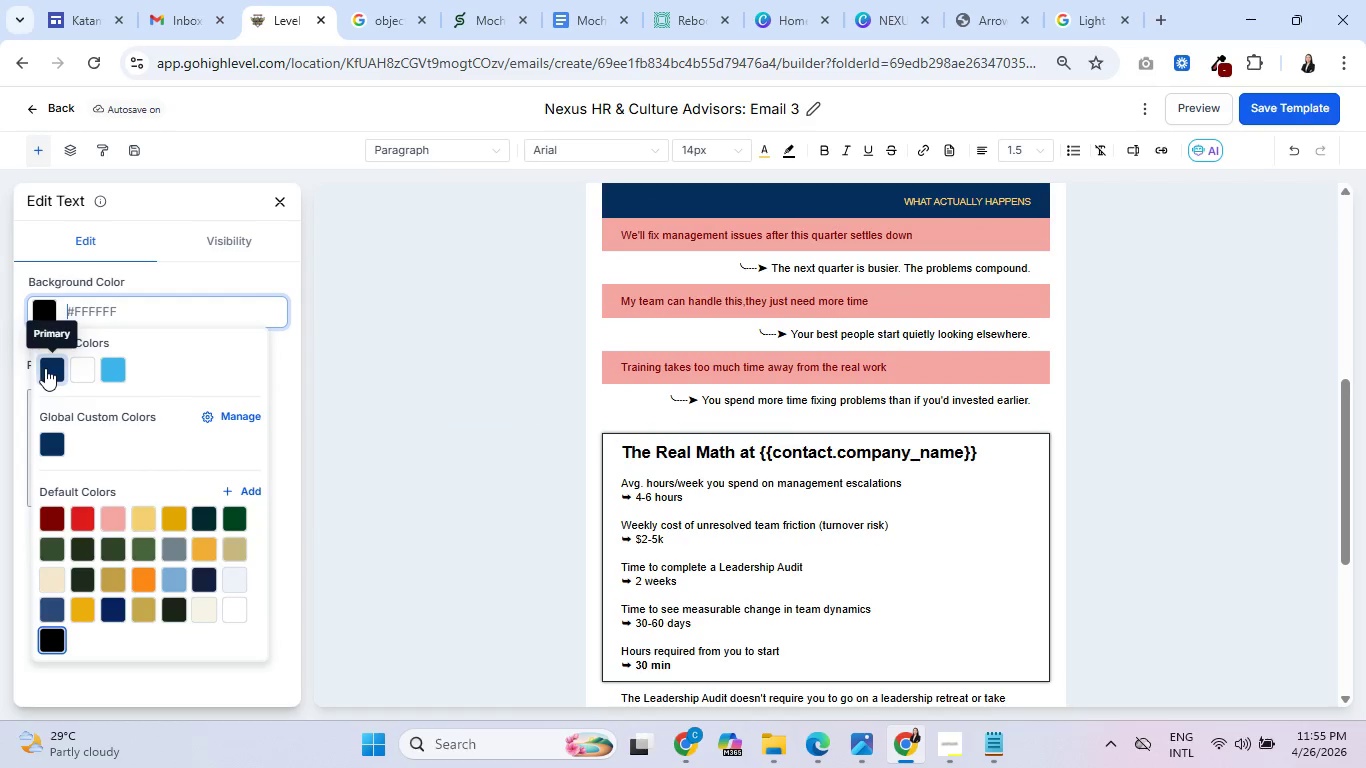 
left_click([45, 368])
 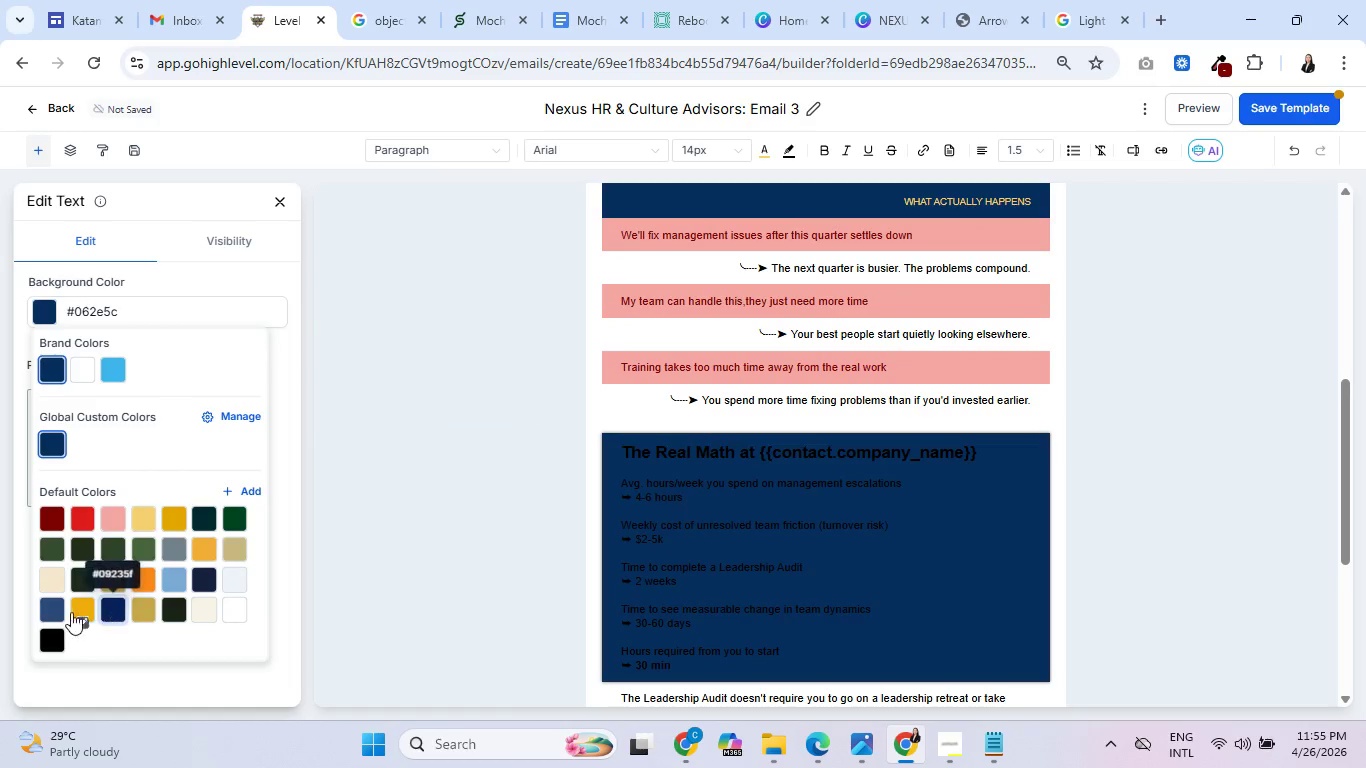 
left_click([113, 607])
 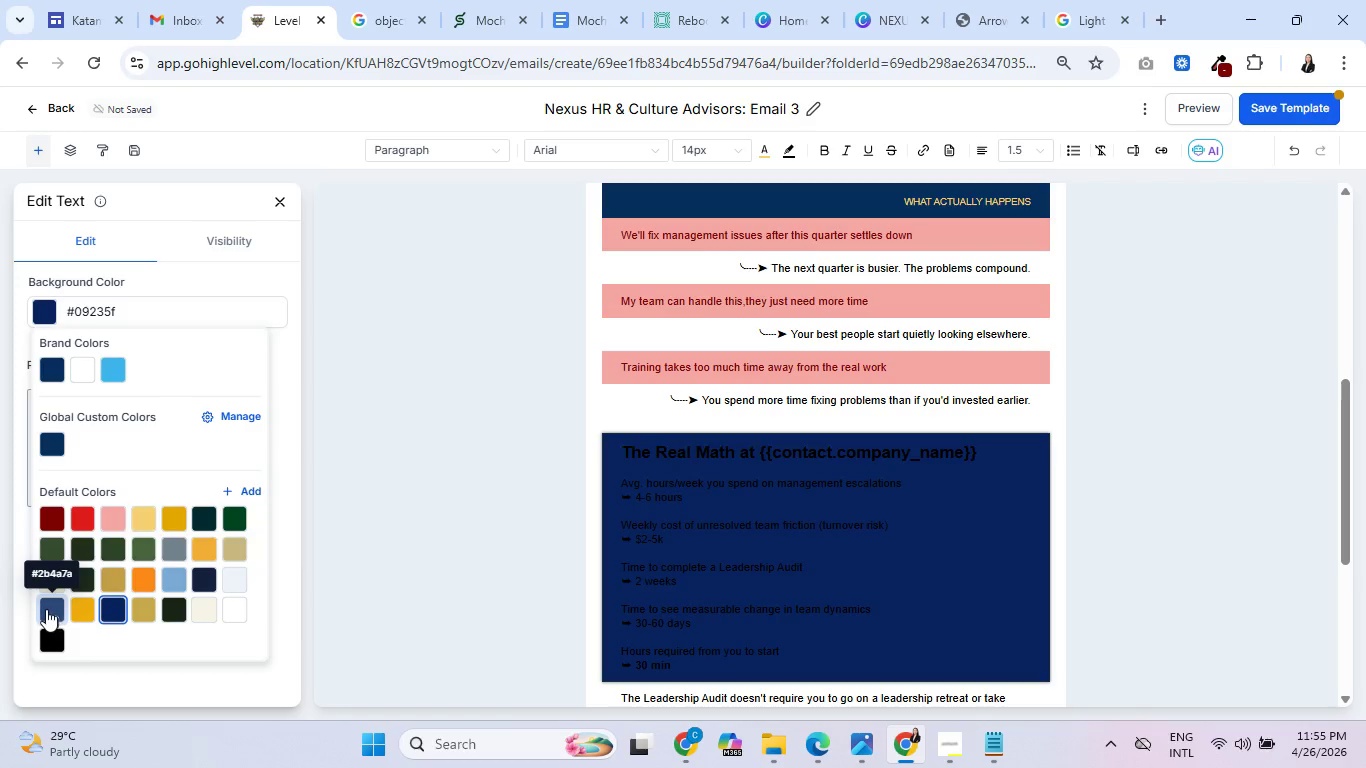 
left_click([46, 607])
 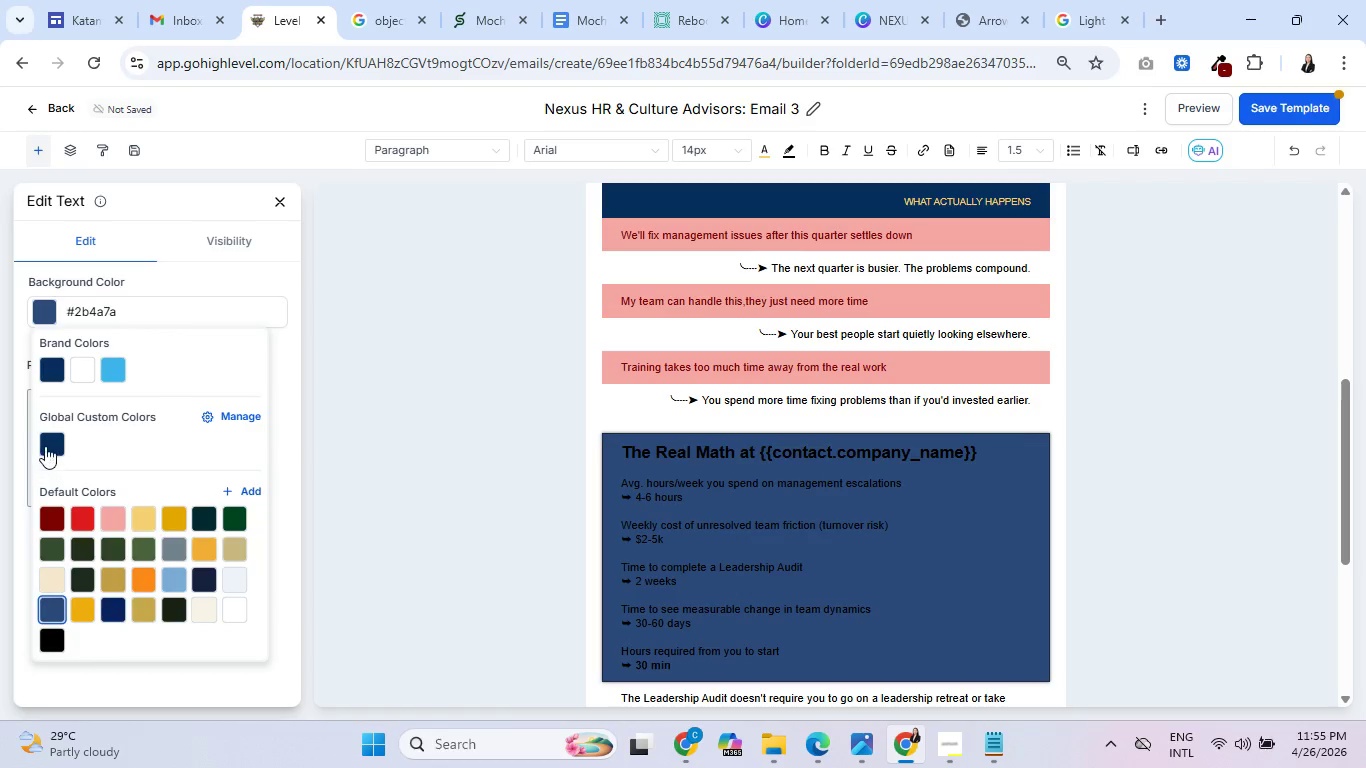 
left_click([47, 438])
 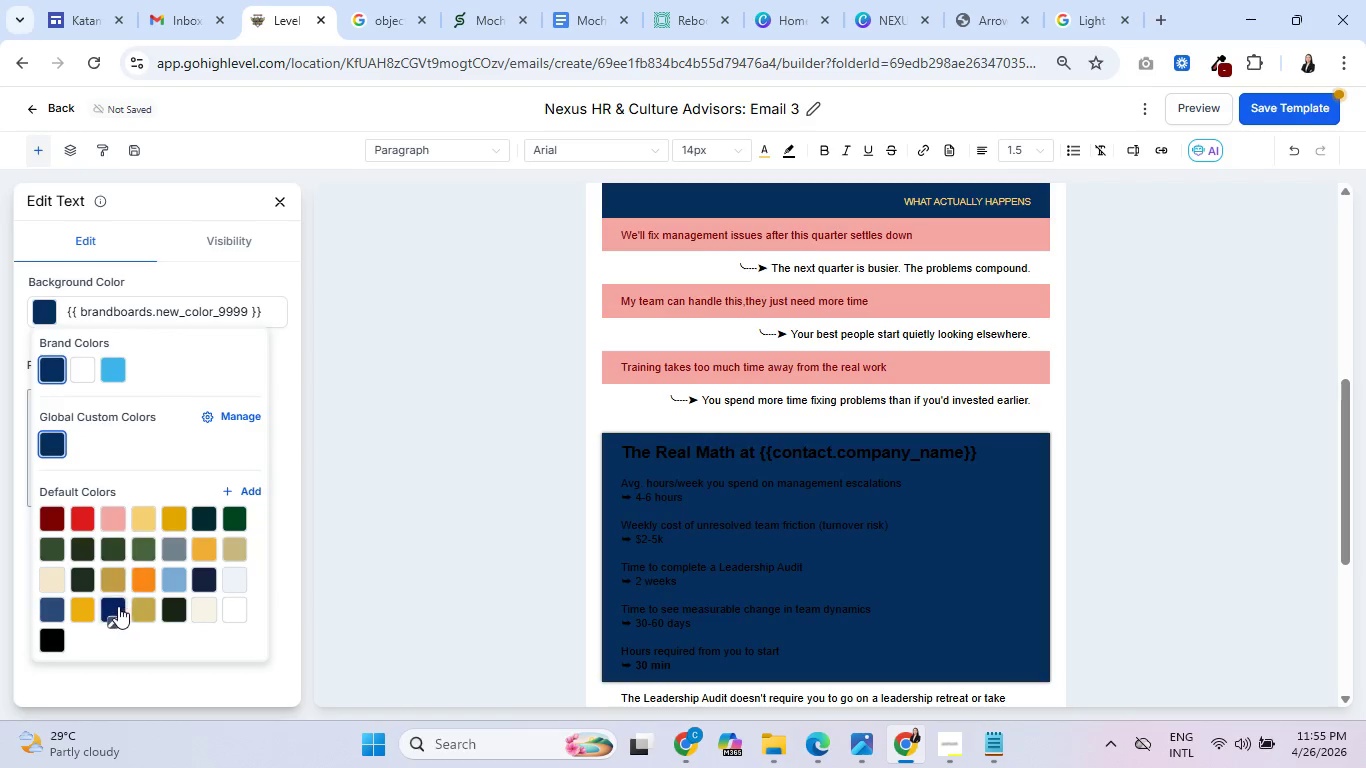 
left_click([116, 605])
 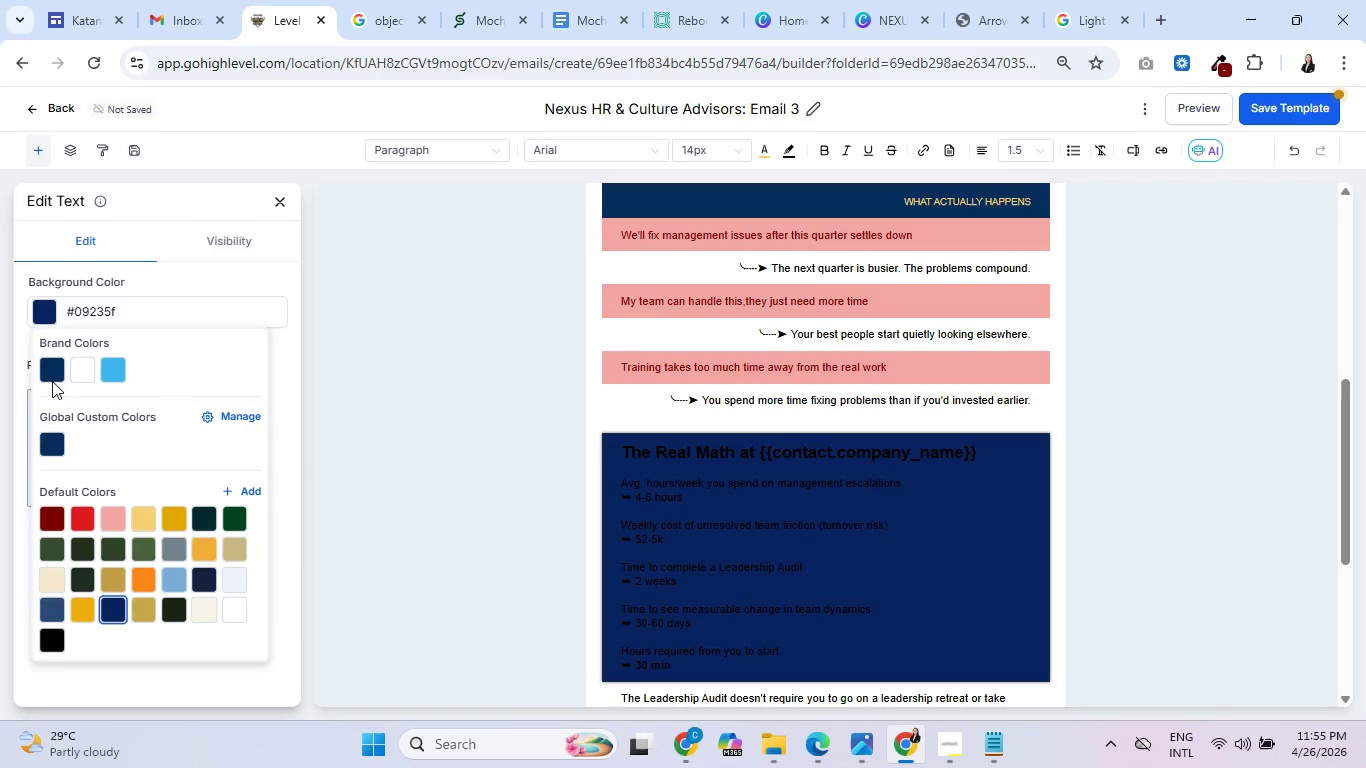 
left_click([55, 368])
 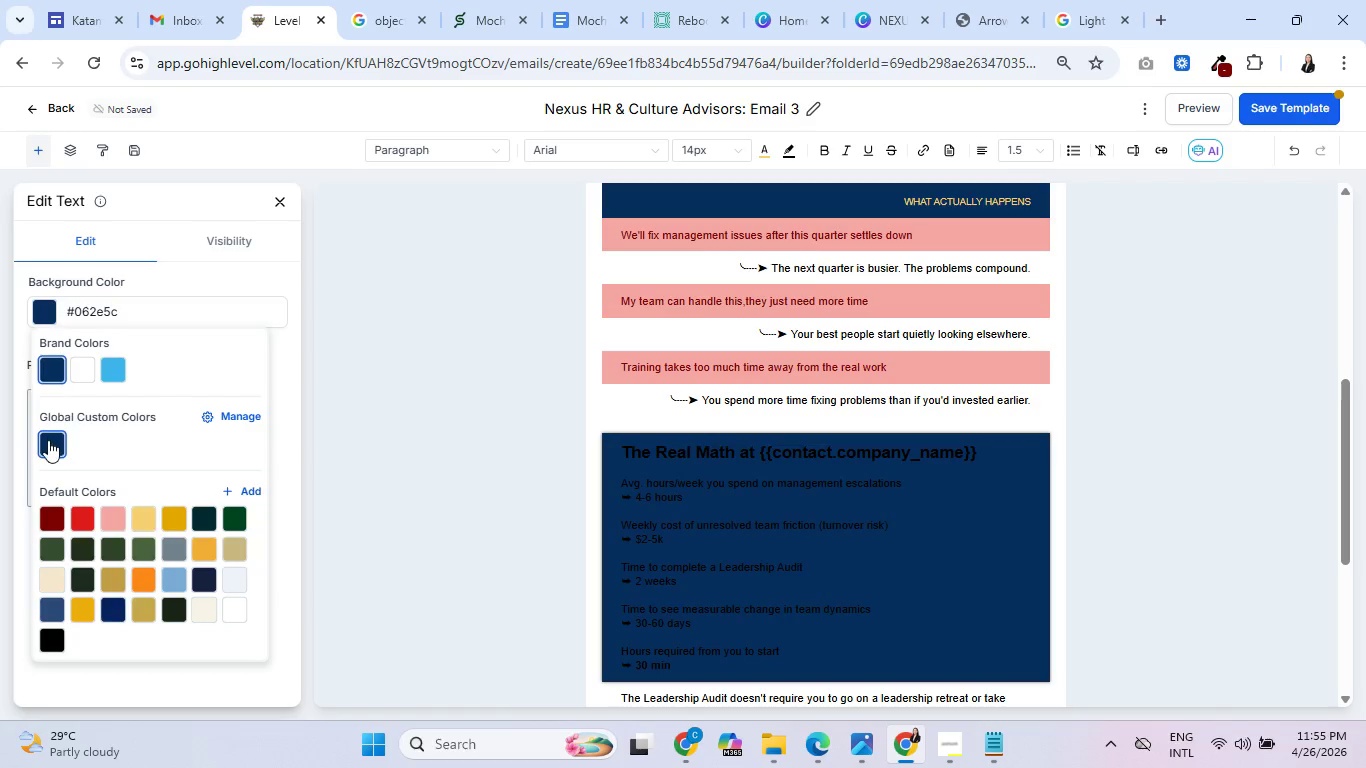 
left_click([48, 442])
 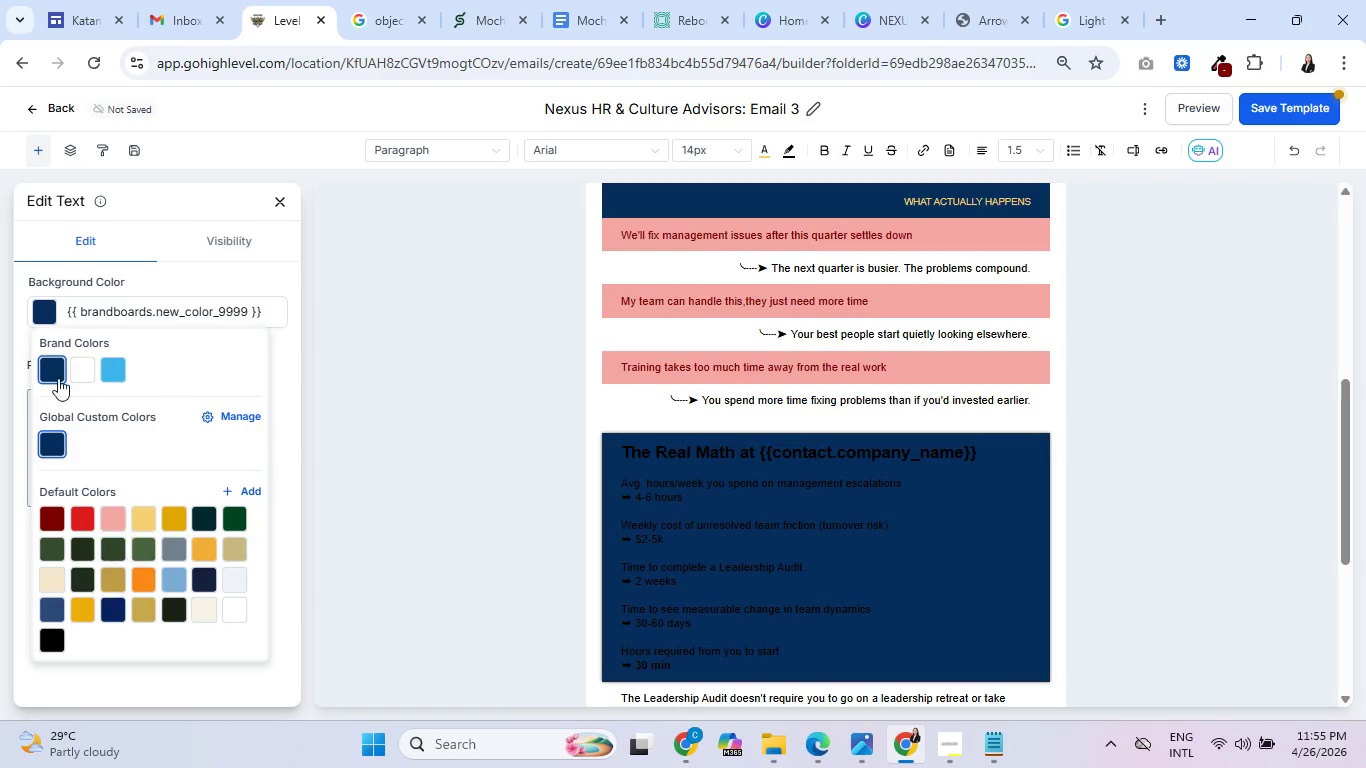 
left_click([51, 371])
 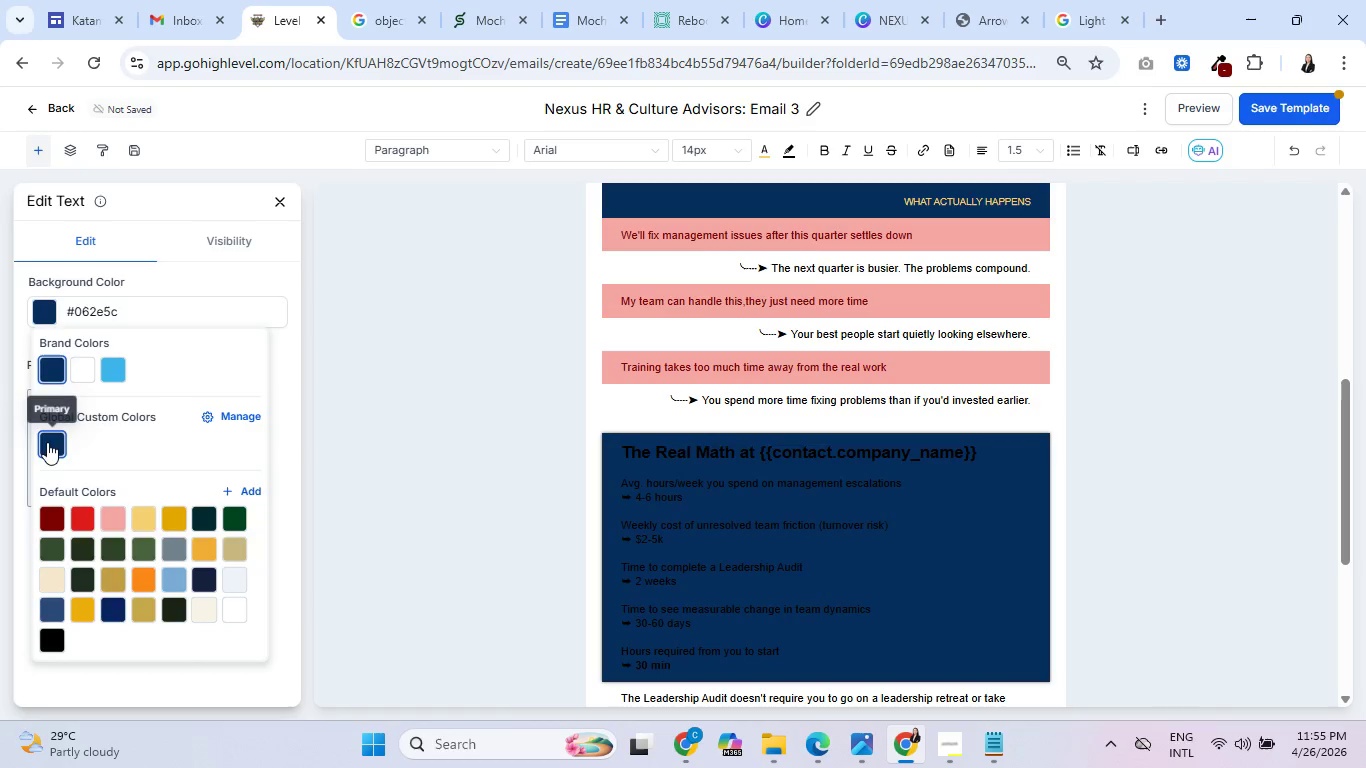 
left_click([52, 439])
 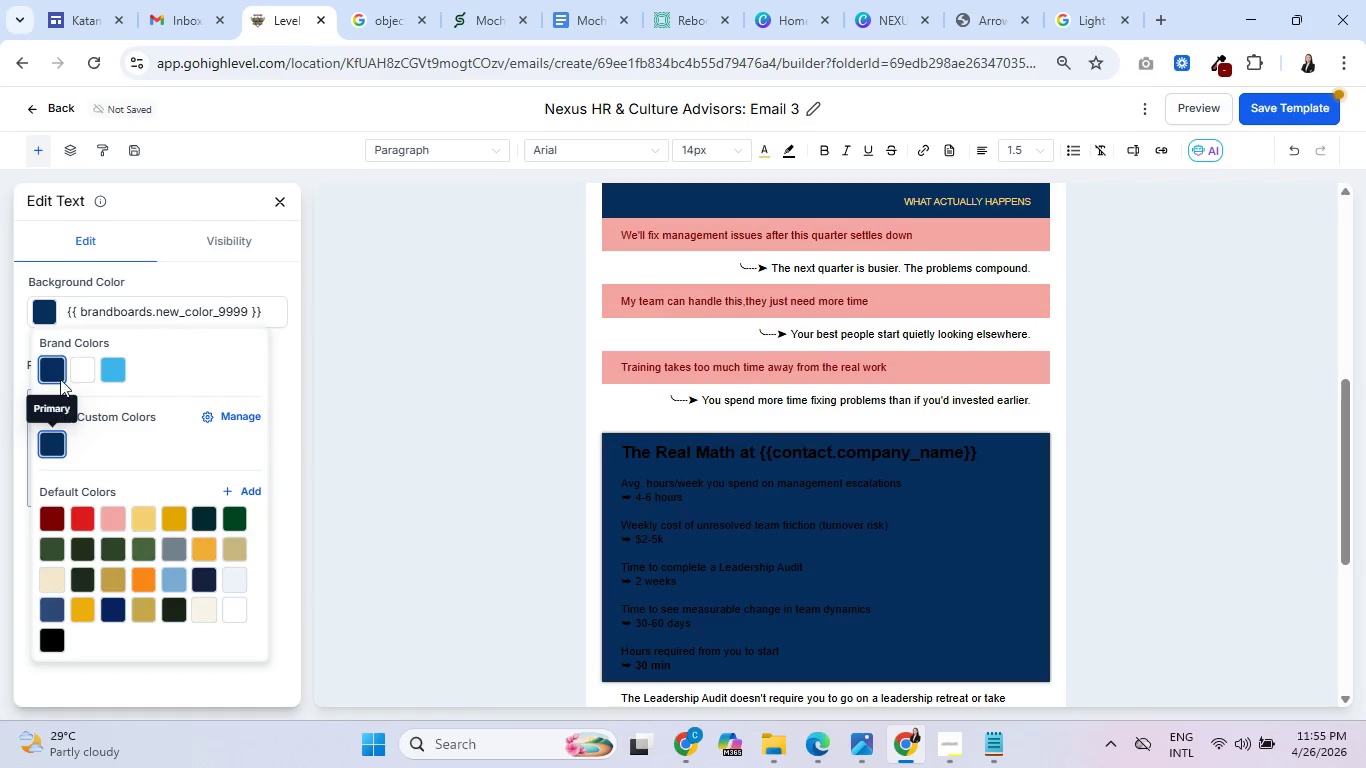 
left_click([50, 362])
 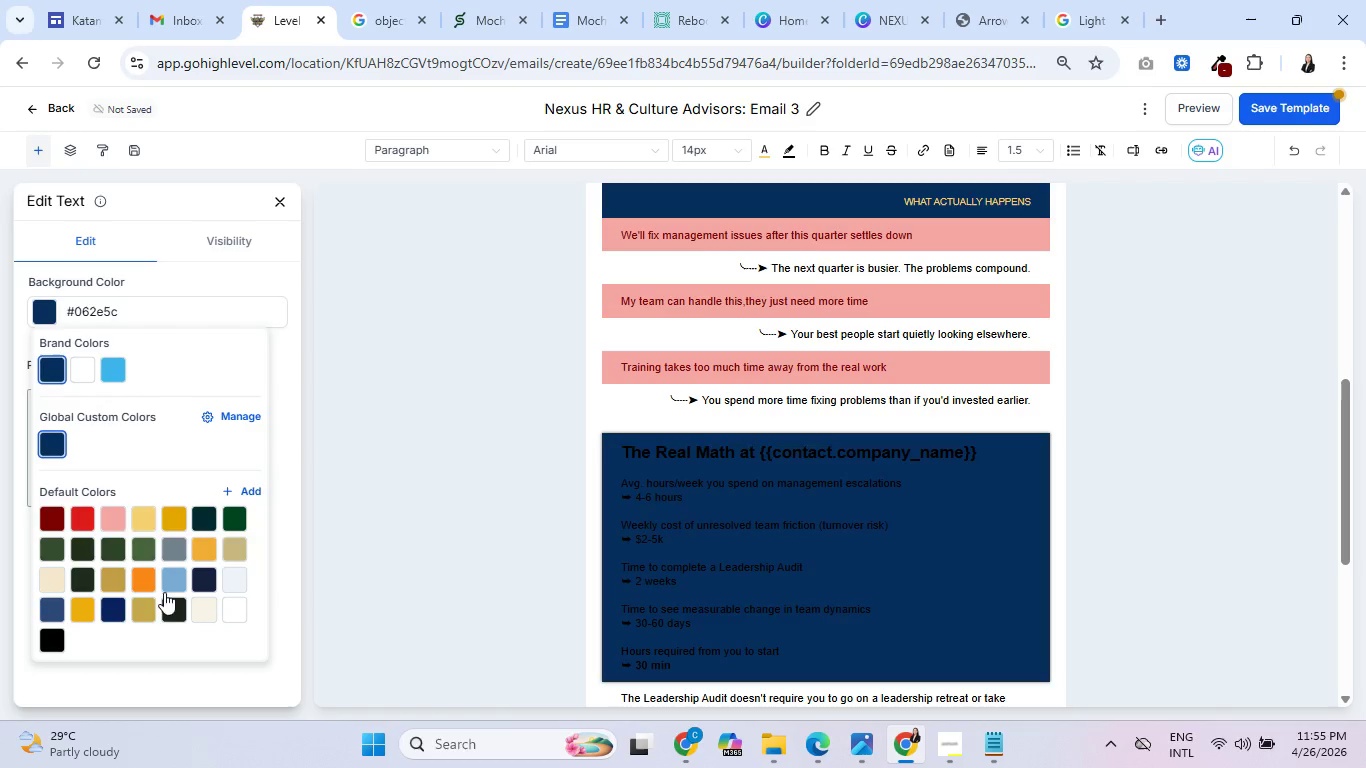 
left_click([173, 605])
 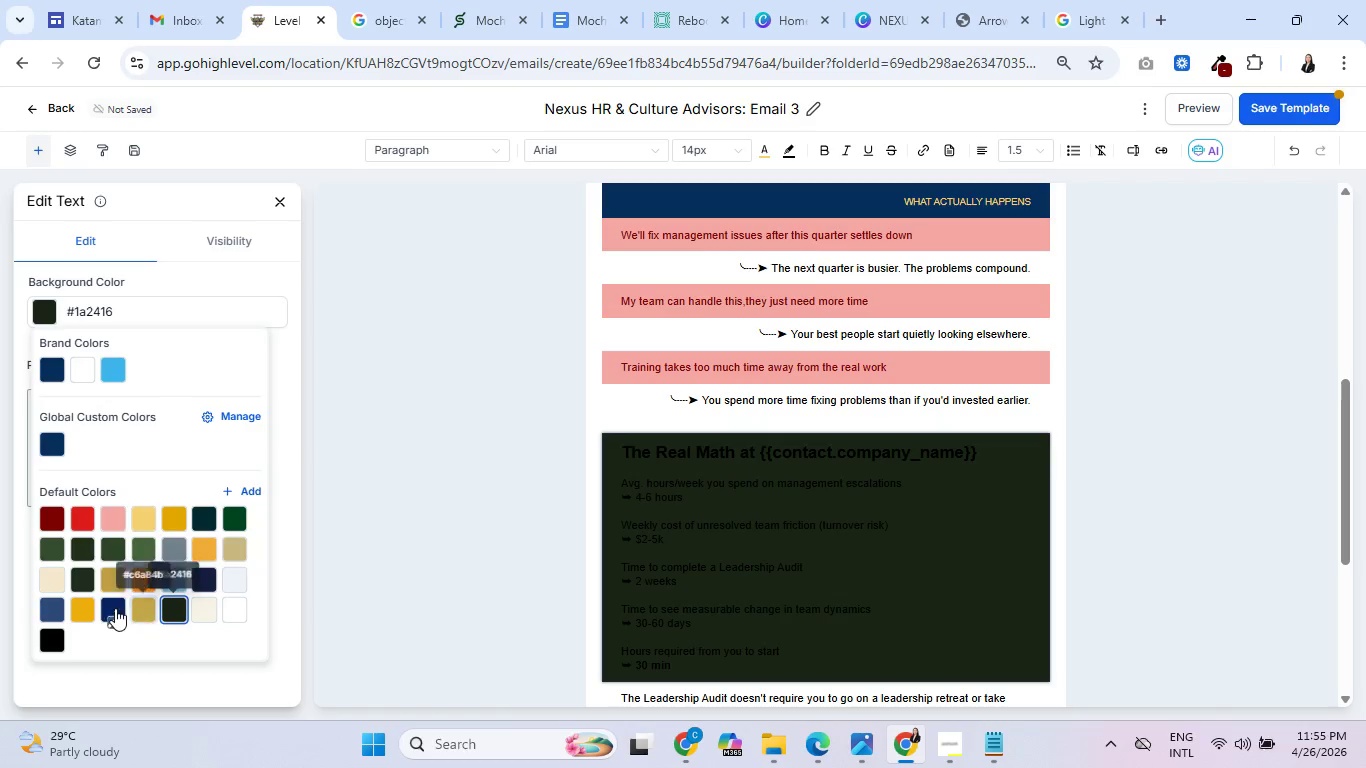 
left_click([110, 608])
 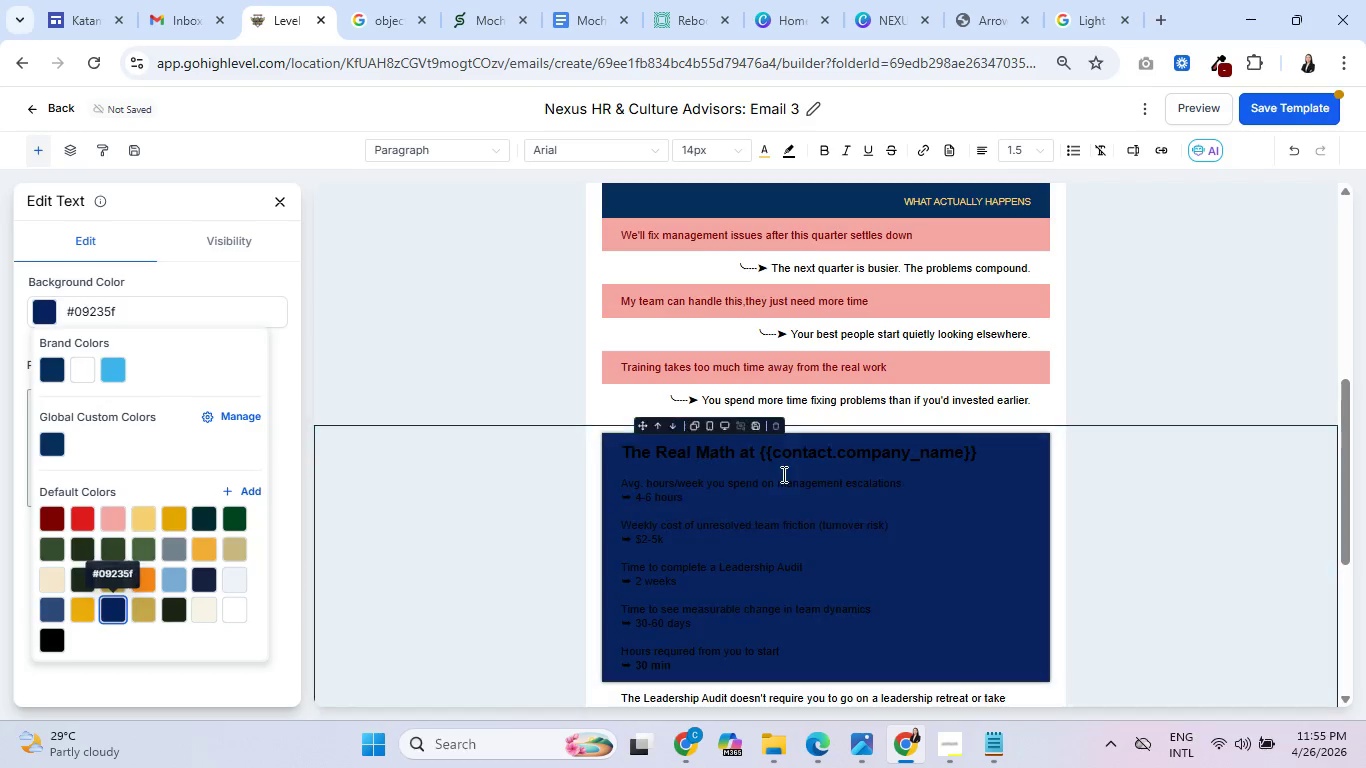 
scroll: coordinate [783, 474], scroll_direction: up, amount: 2.0
 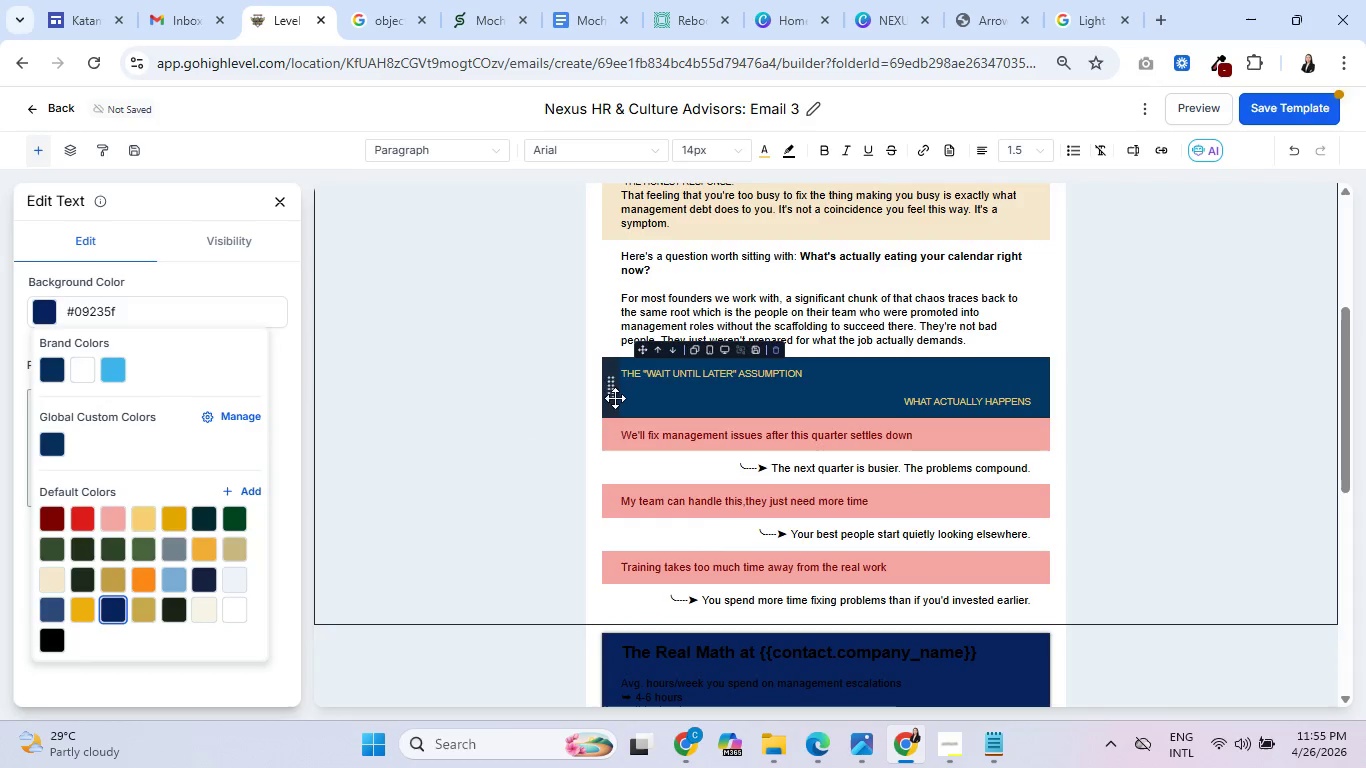 
left_click([612, 398])
 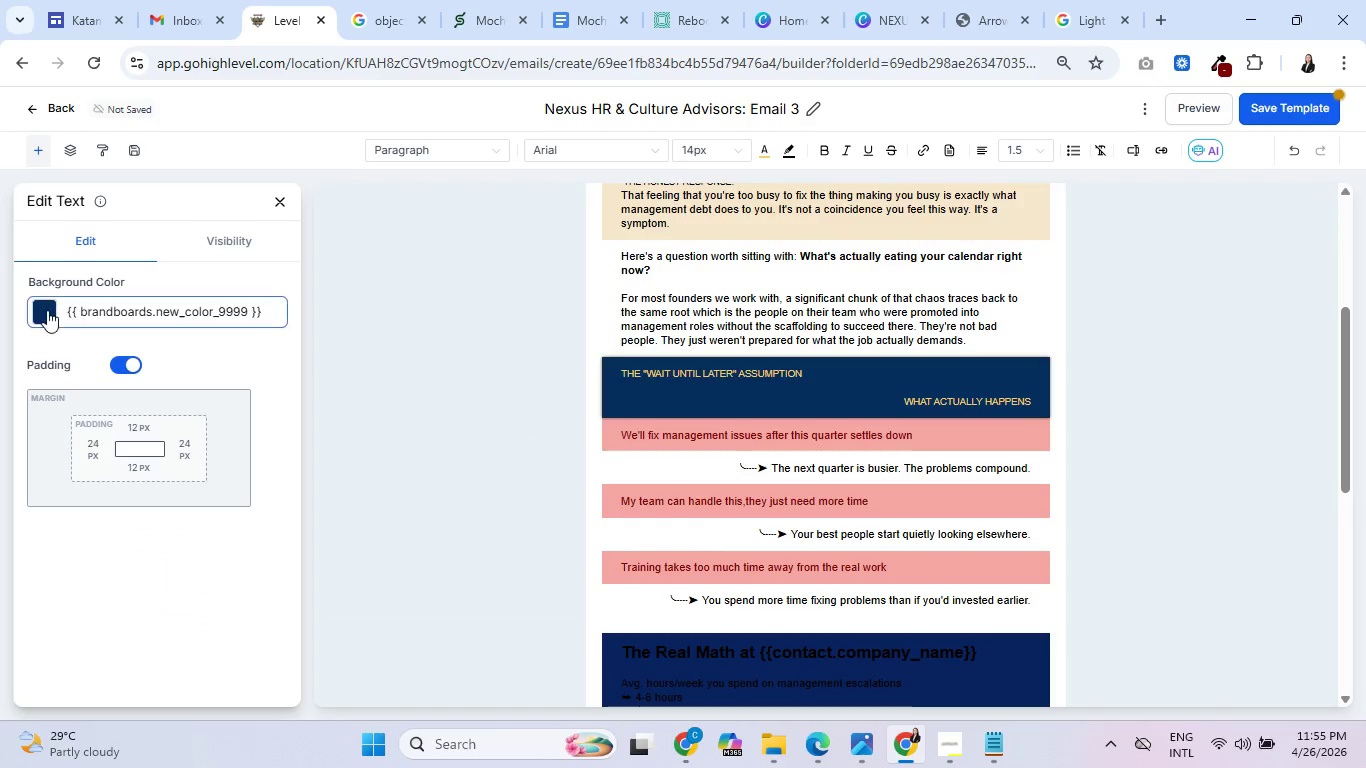 
left_click([46, 309])
 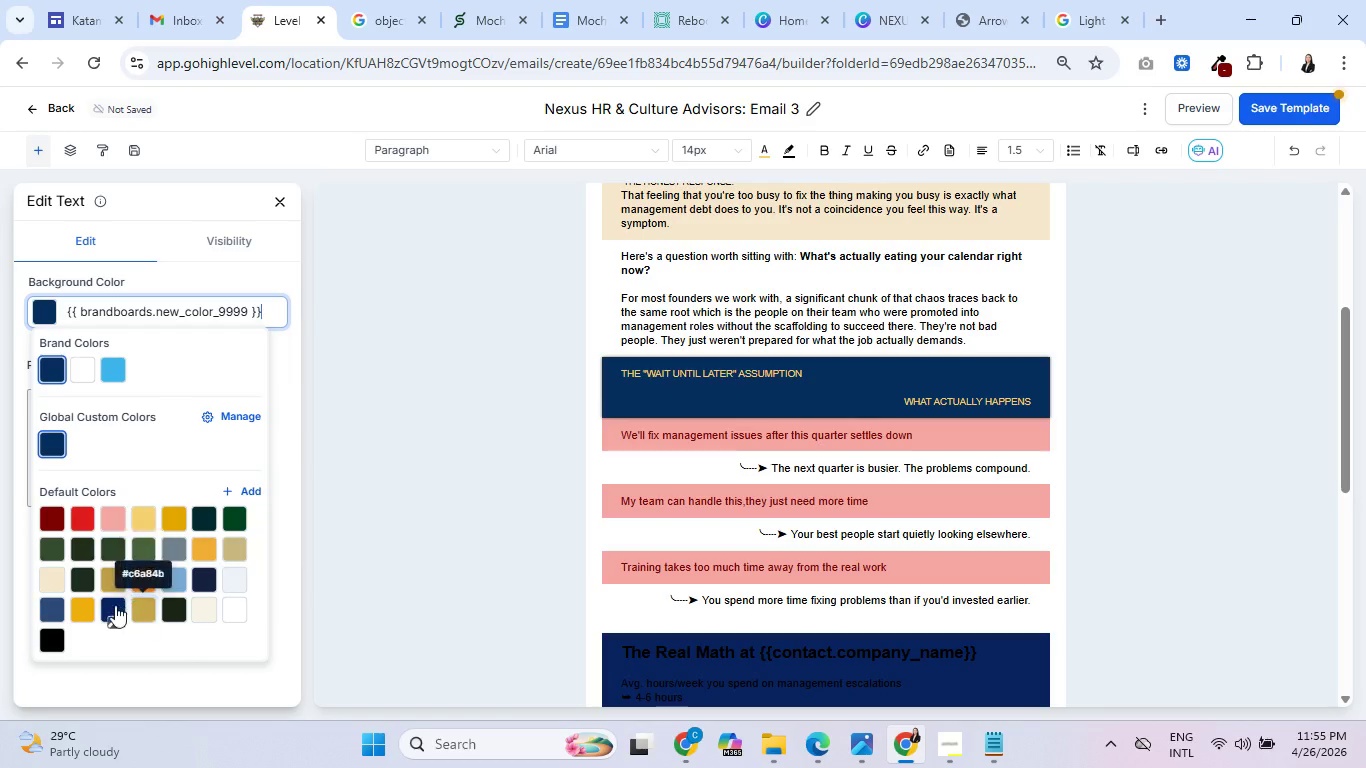 
left_click([112, 603])
 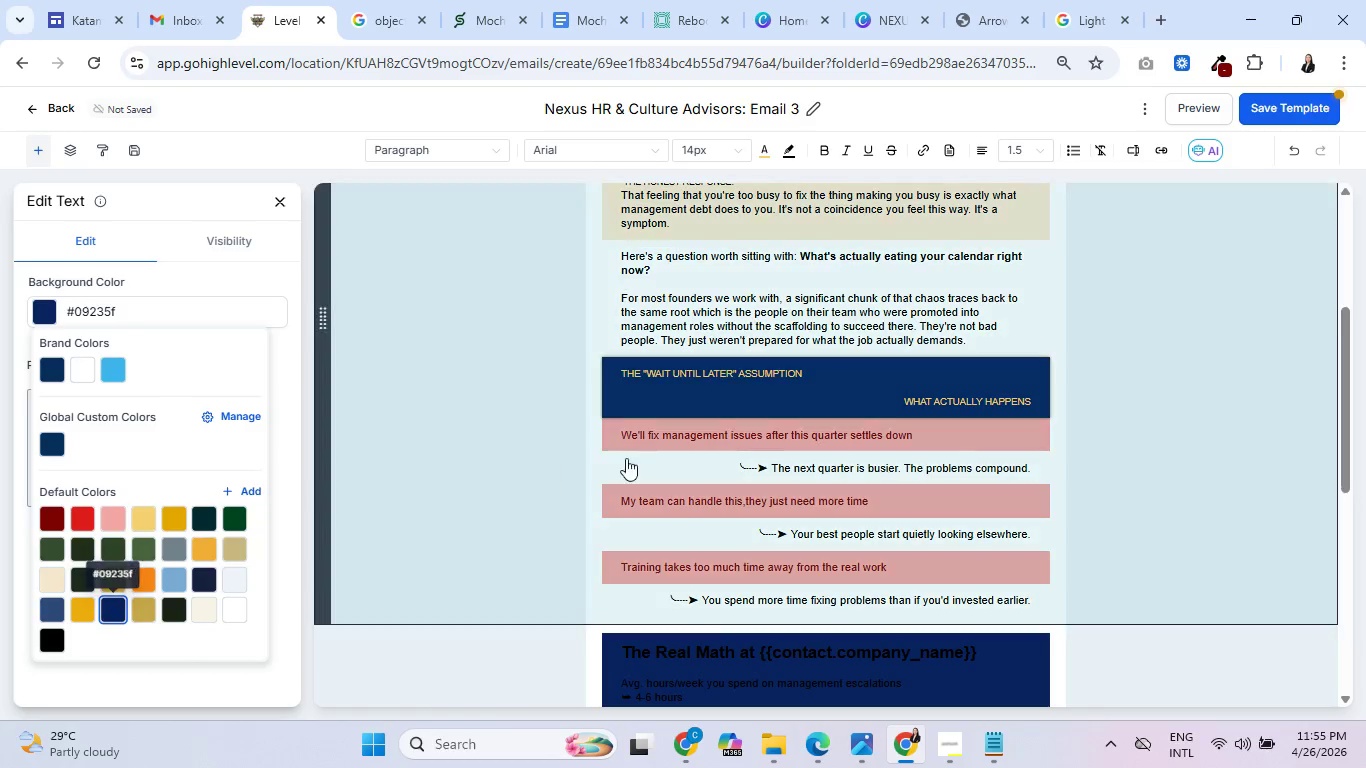 
scroll: coordinate [649, 450], scroll_direction: up, amount: 4.0
 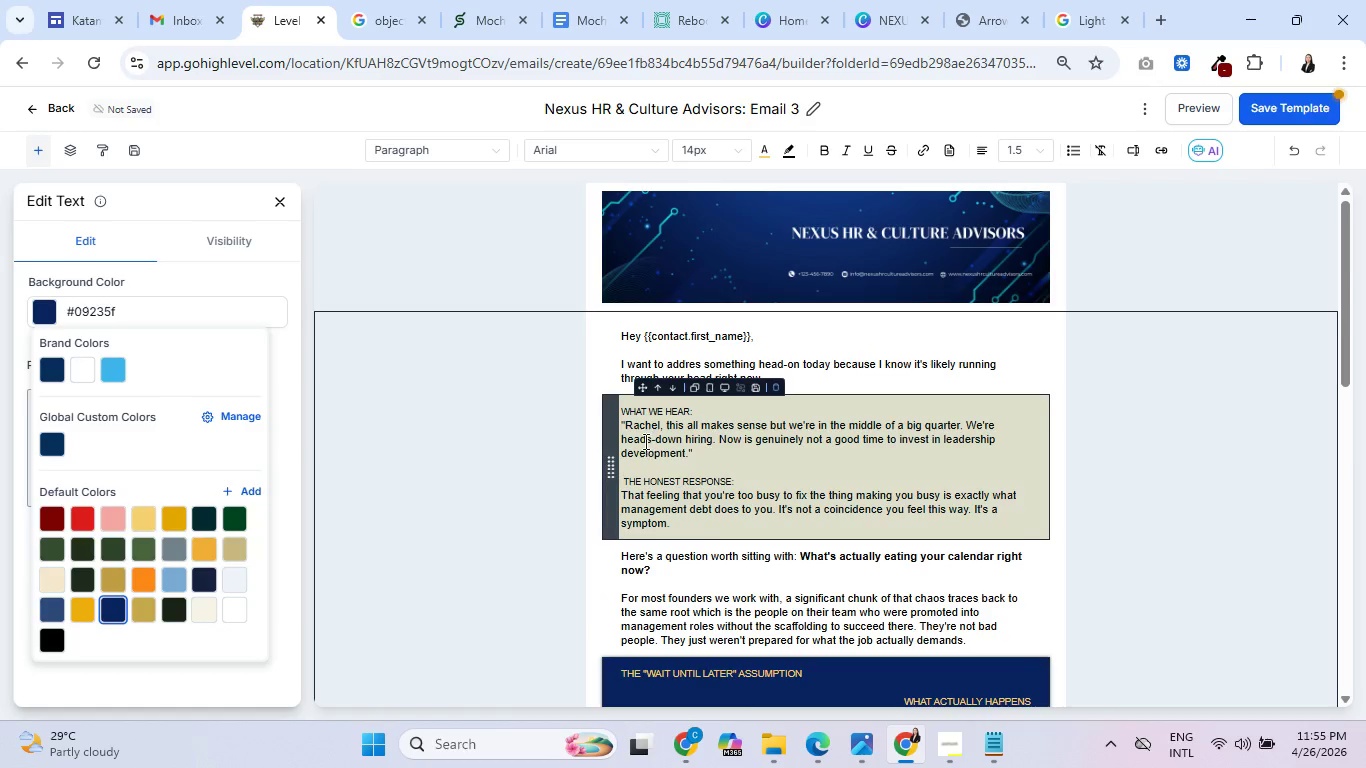 
scroll: coordinate [643, 440], scroll_direction: none, amount: 0.0
 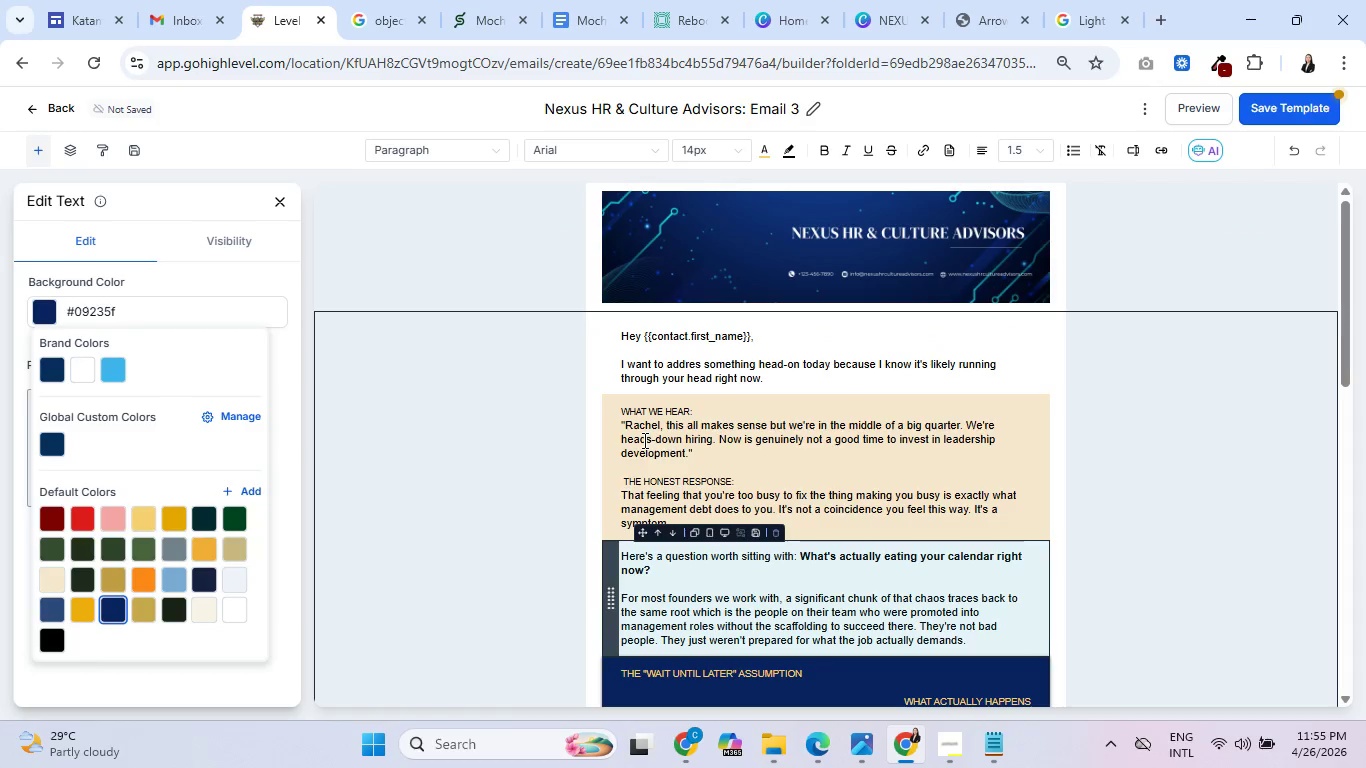 
scroll: coordinate [643, 440], scroll_direction: up, amount: 1.0
 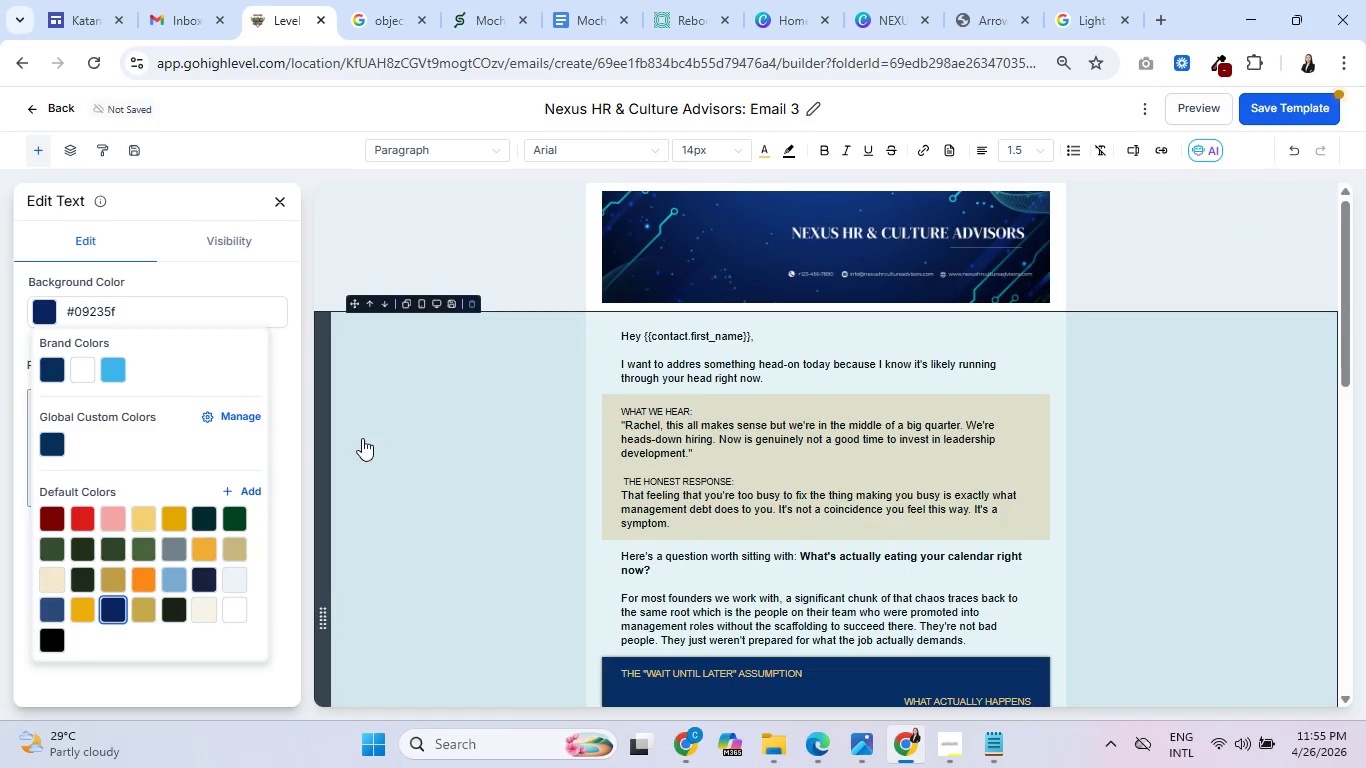 
scroll: coordinate [362, 438], scroll_direction: down, amount: 10.0
 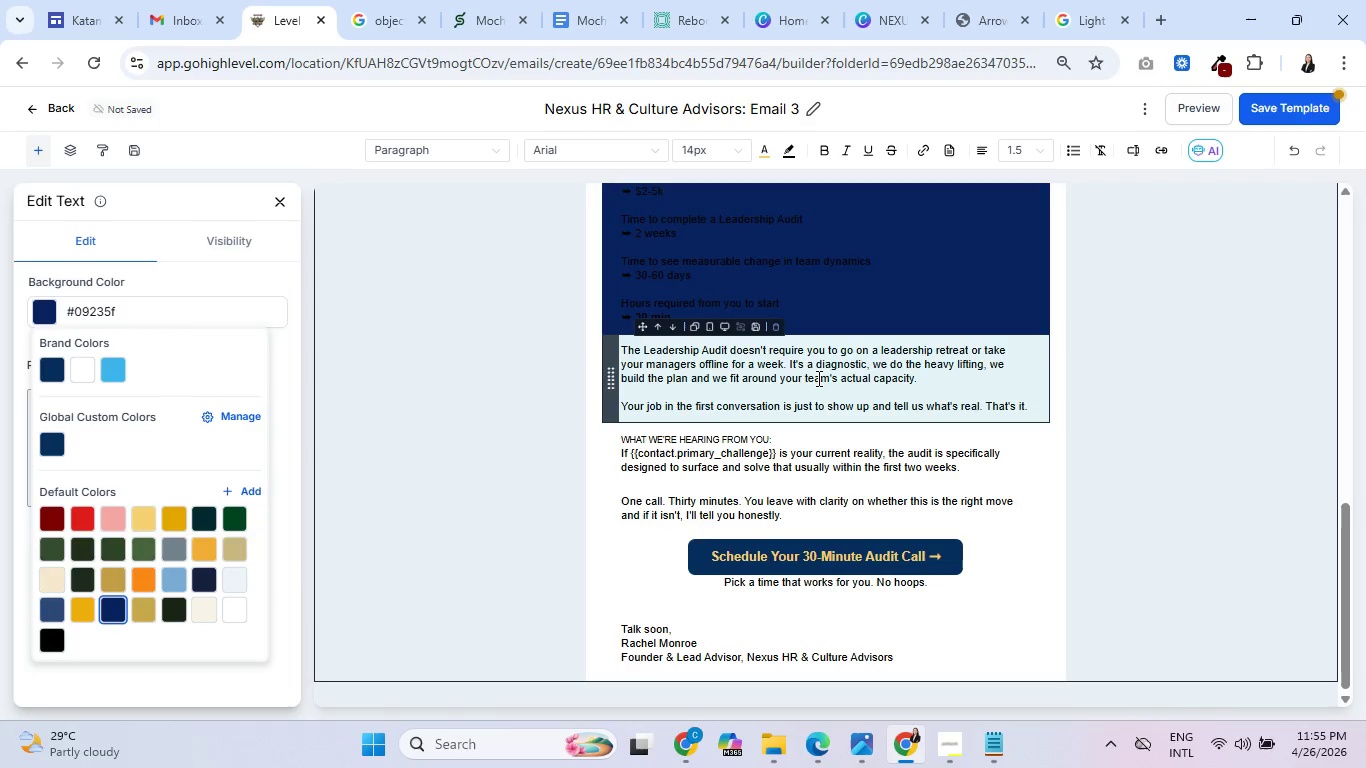 
left_click([863, 328])
 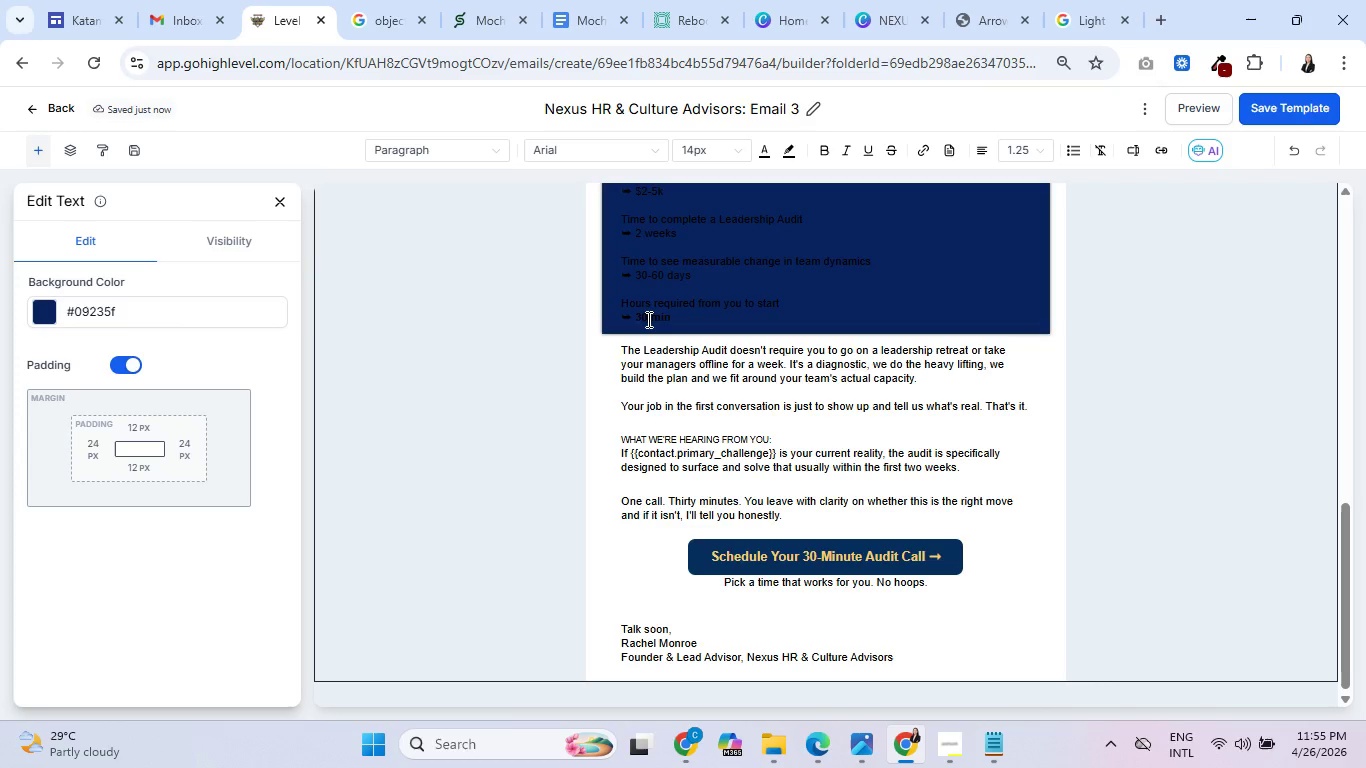 
double_click([647, 319])
 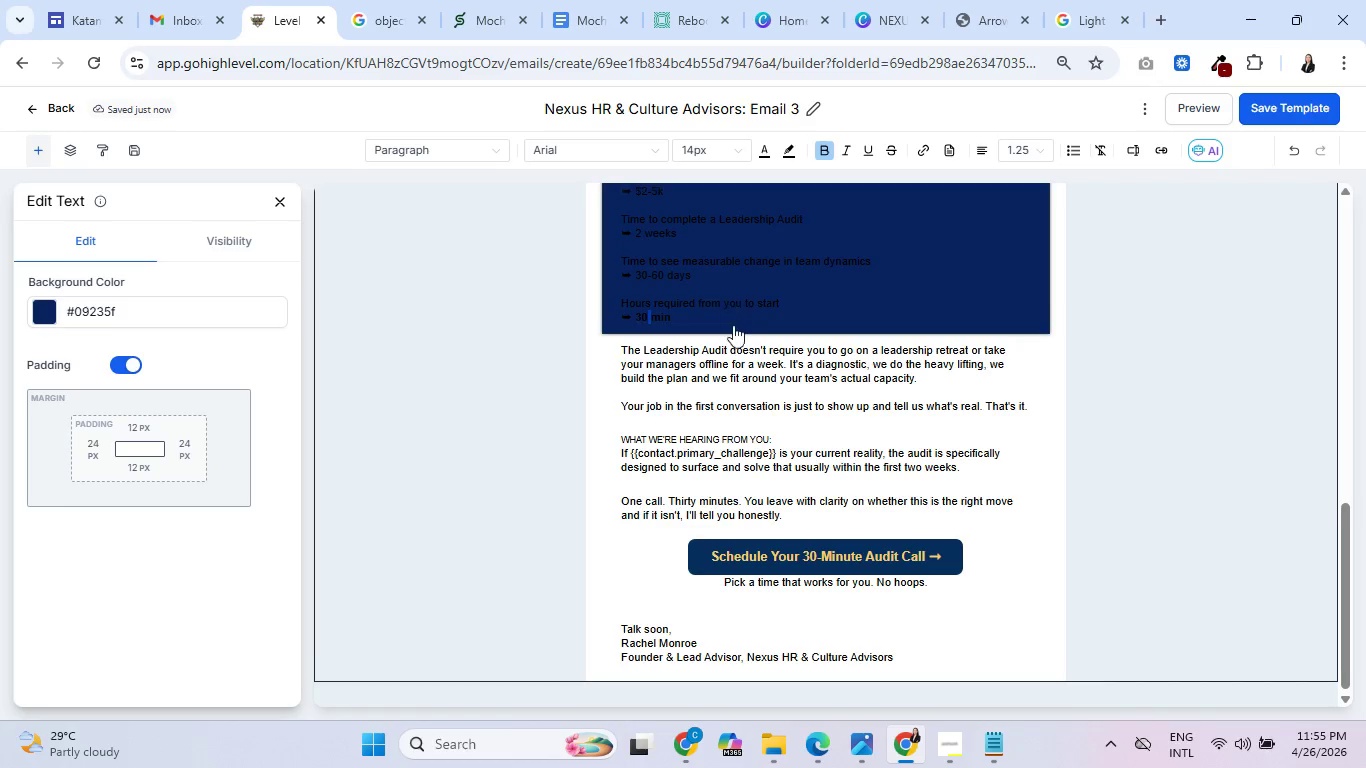 
scroll: coordinate [733, 325], scroll_direction: up, amount: 3.0
 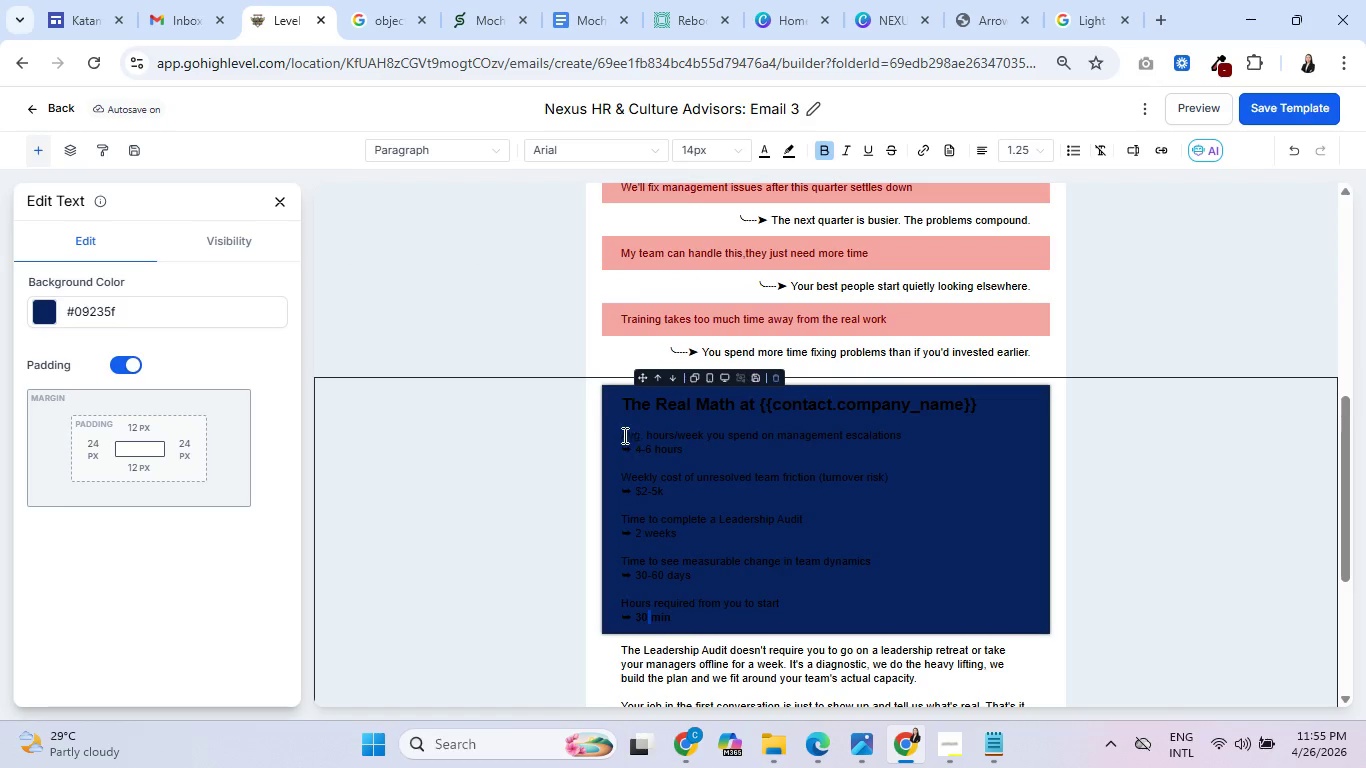 
left_click_drag(start_coordinate=[624, 435], to_coordinate=[913, 439])
 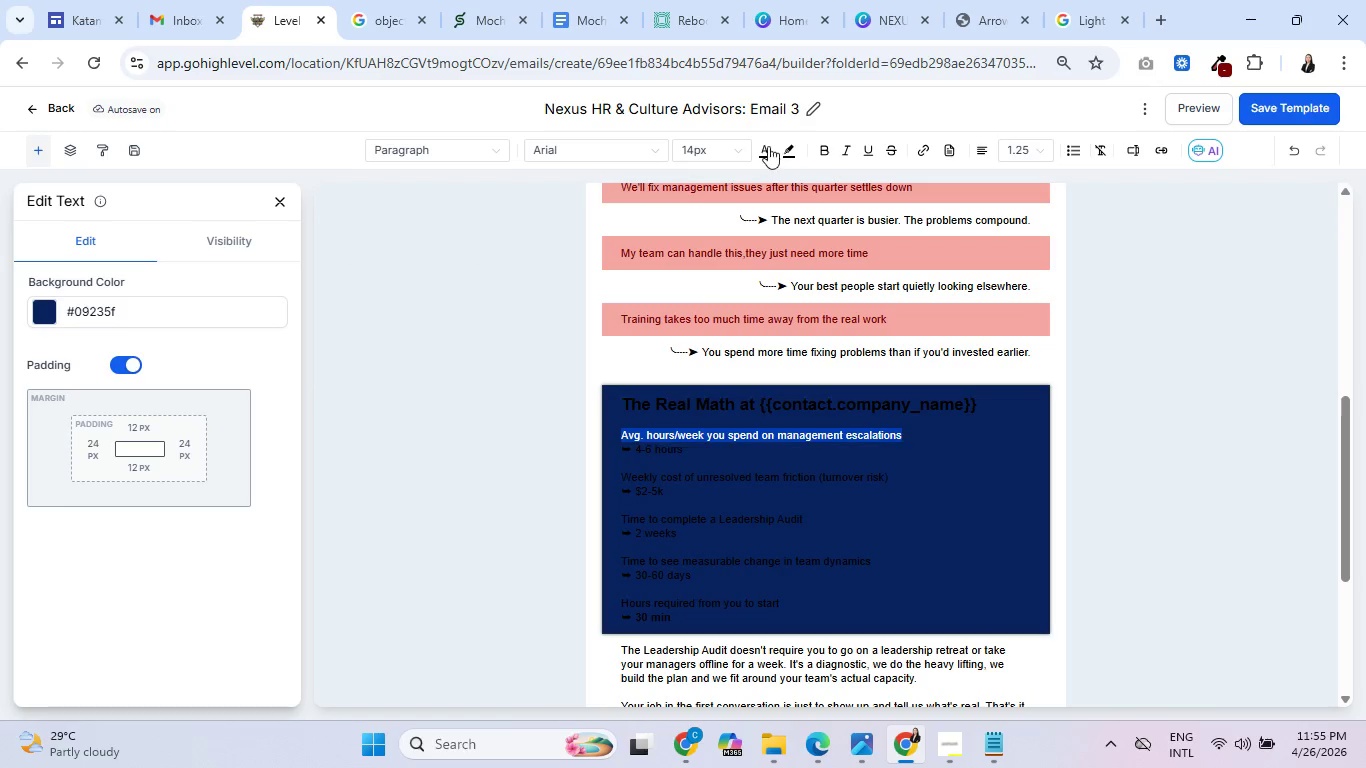 
left_click([767, 145])
 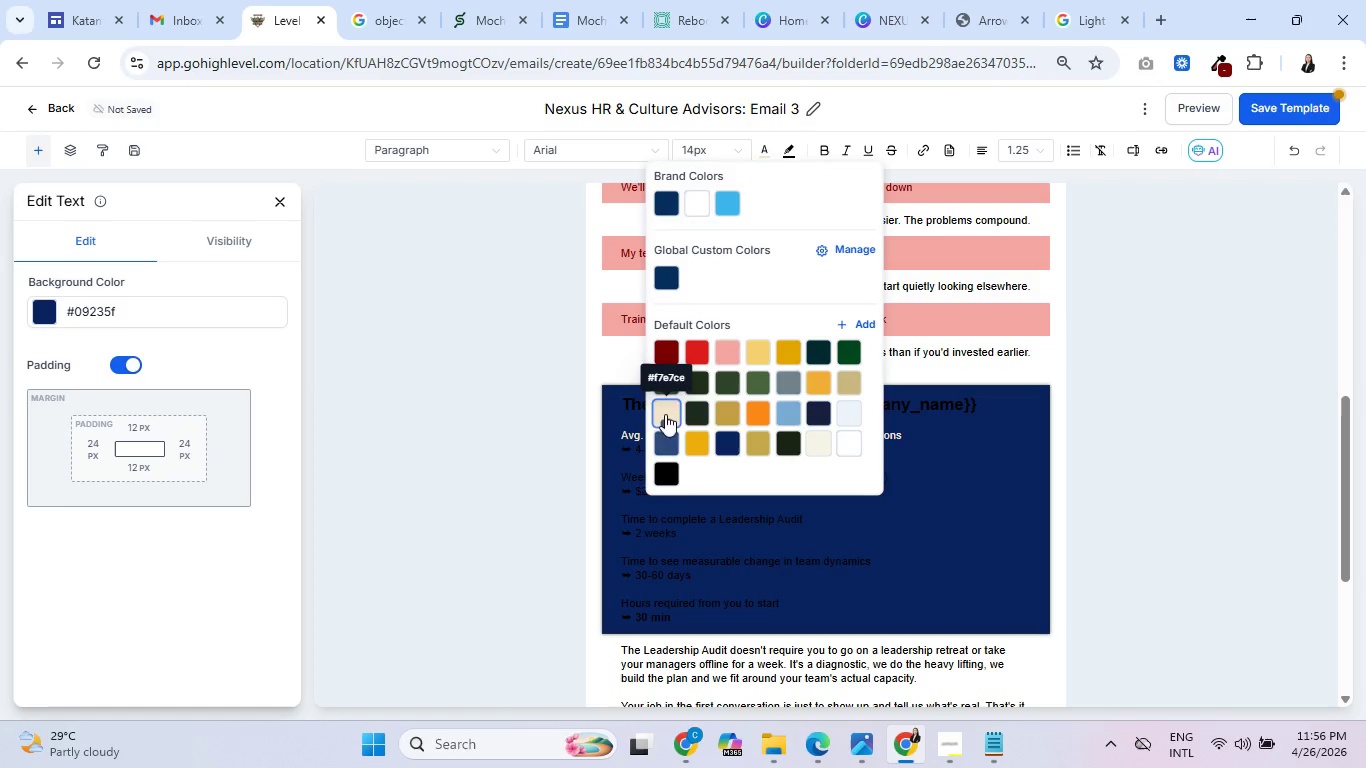 
left_click([640, 502])
 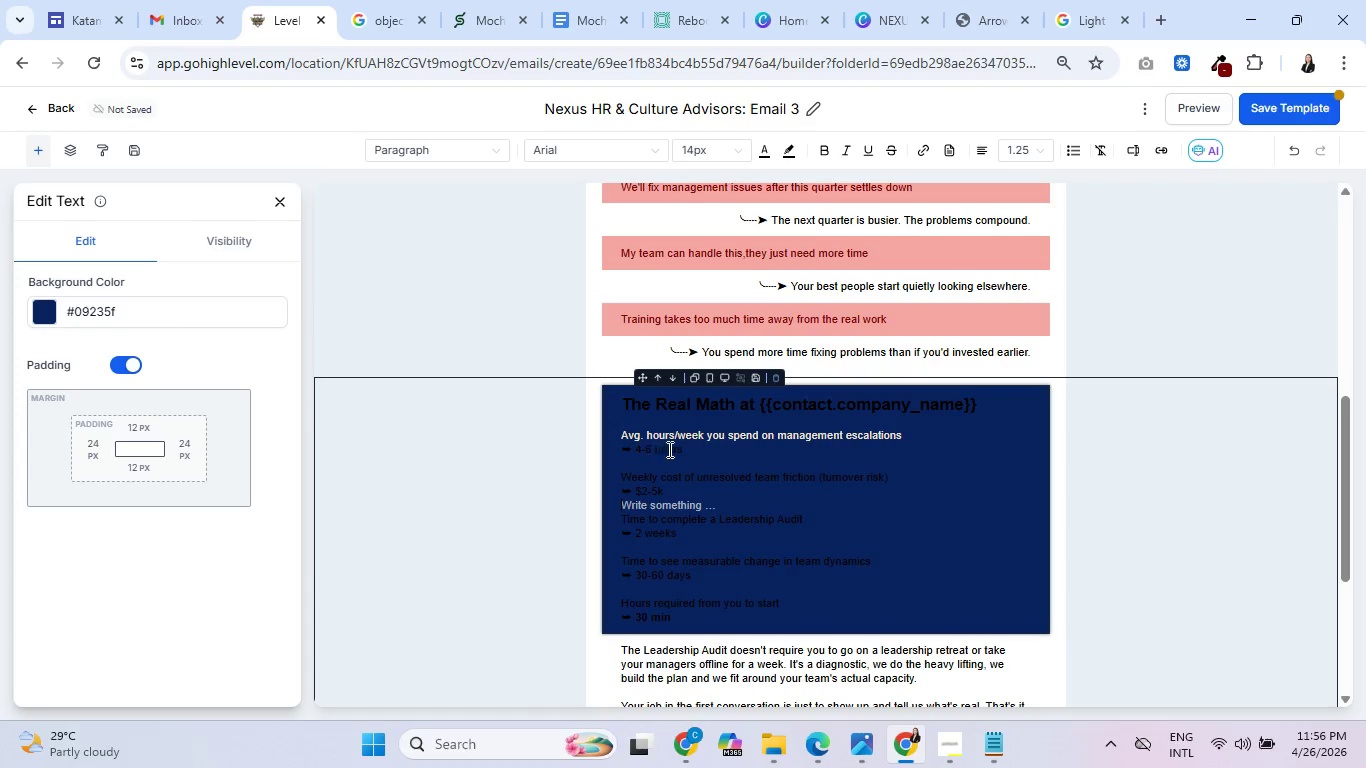 
left_click_drag(start_coordinate=[682, 451], to_coordinate=[622, 451])
 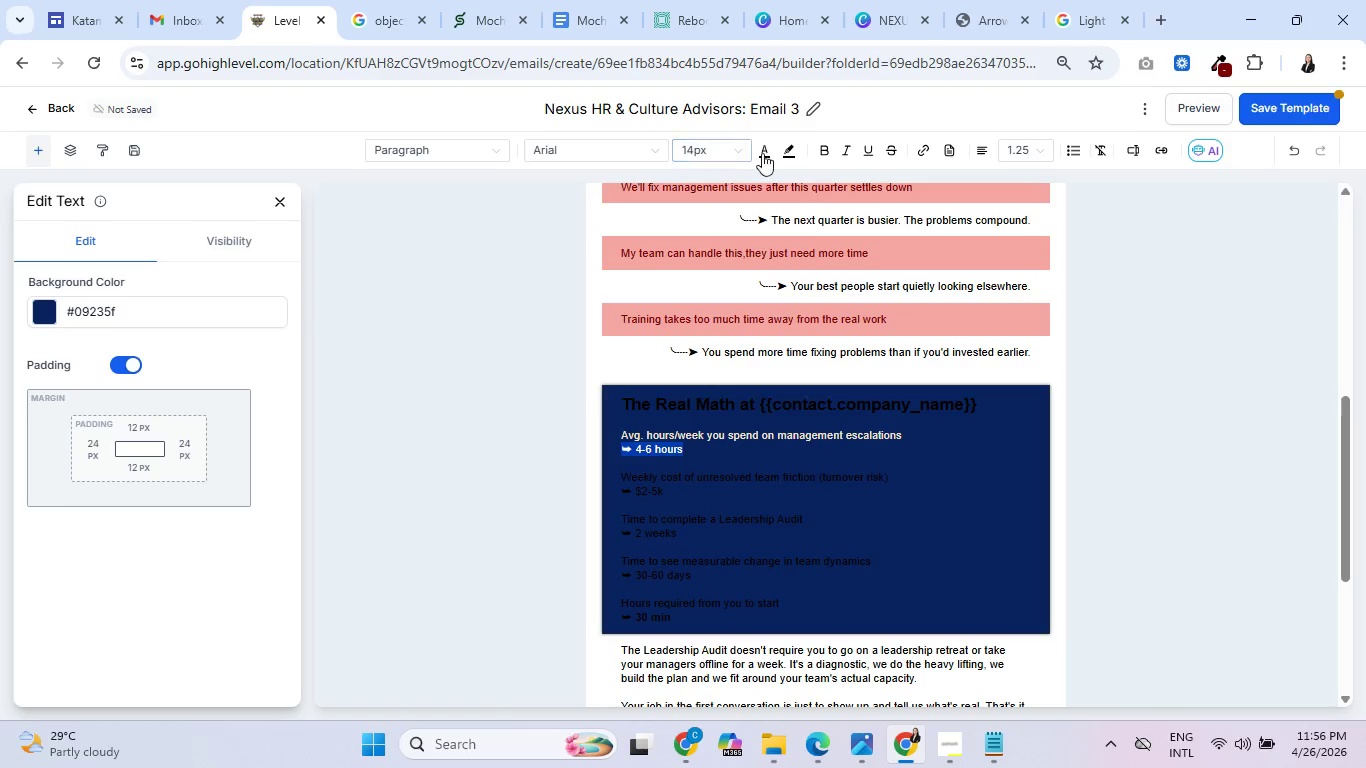 
left_click([765, 154])
 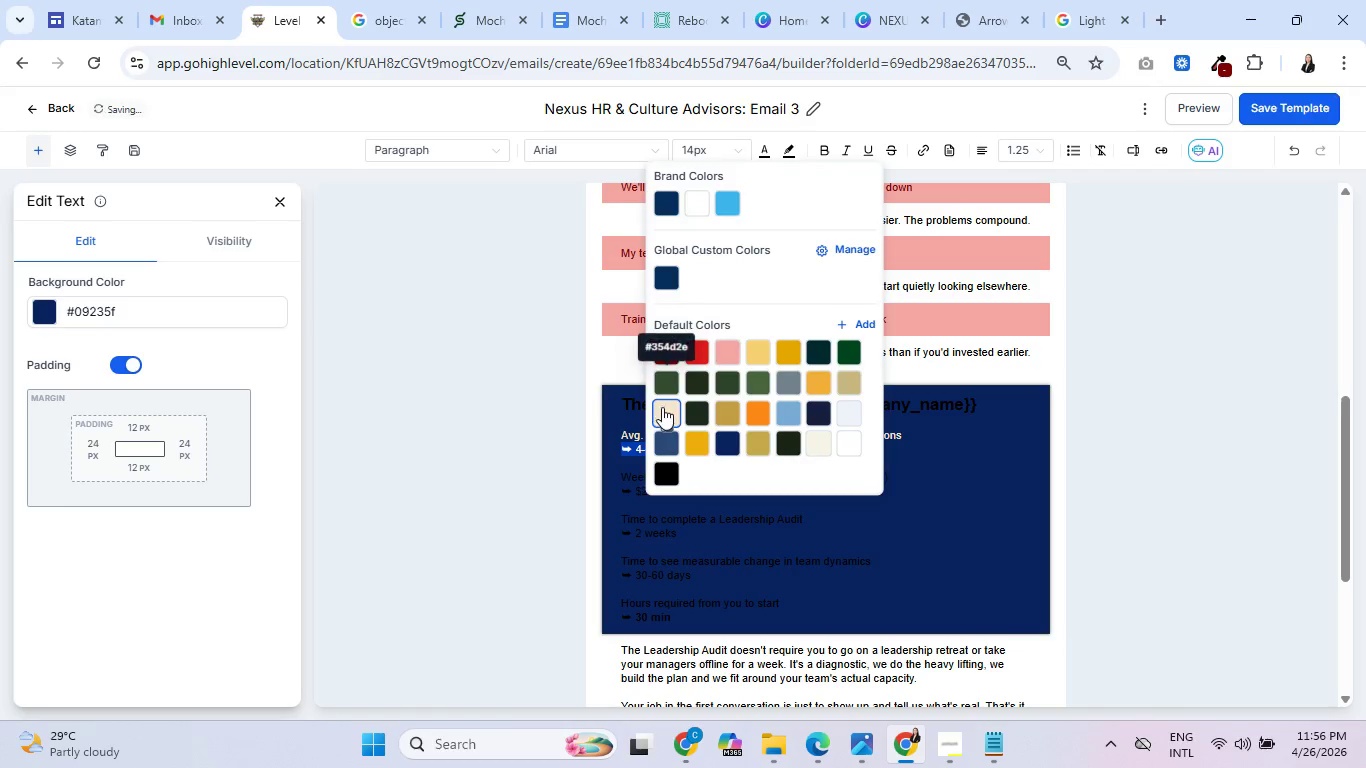 
left_click([667, 414])
 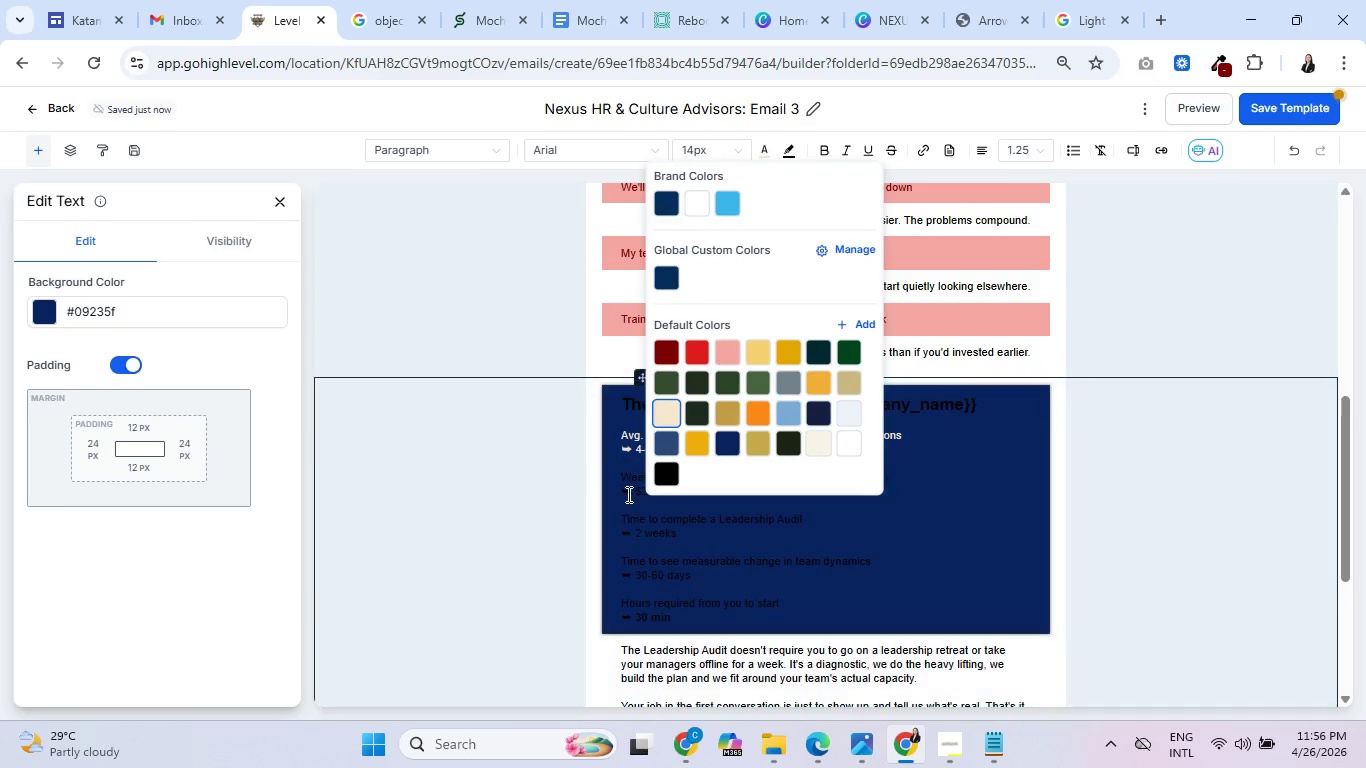 
left_click([628, 494])
 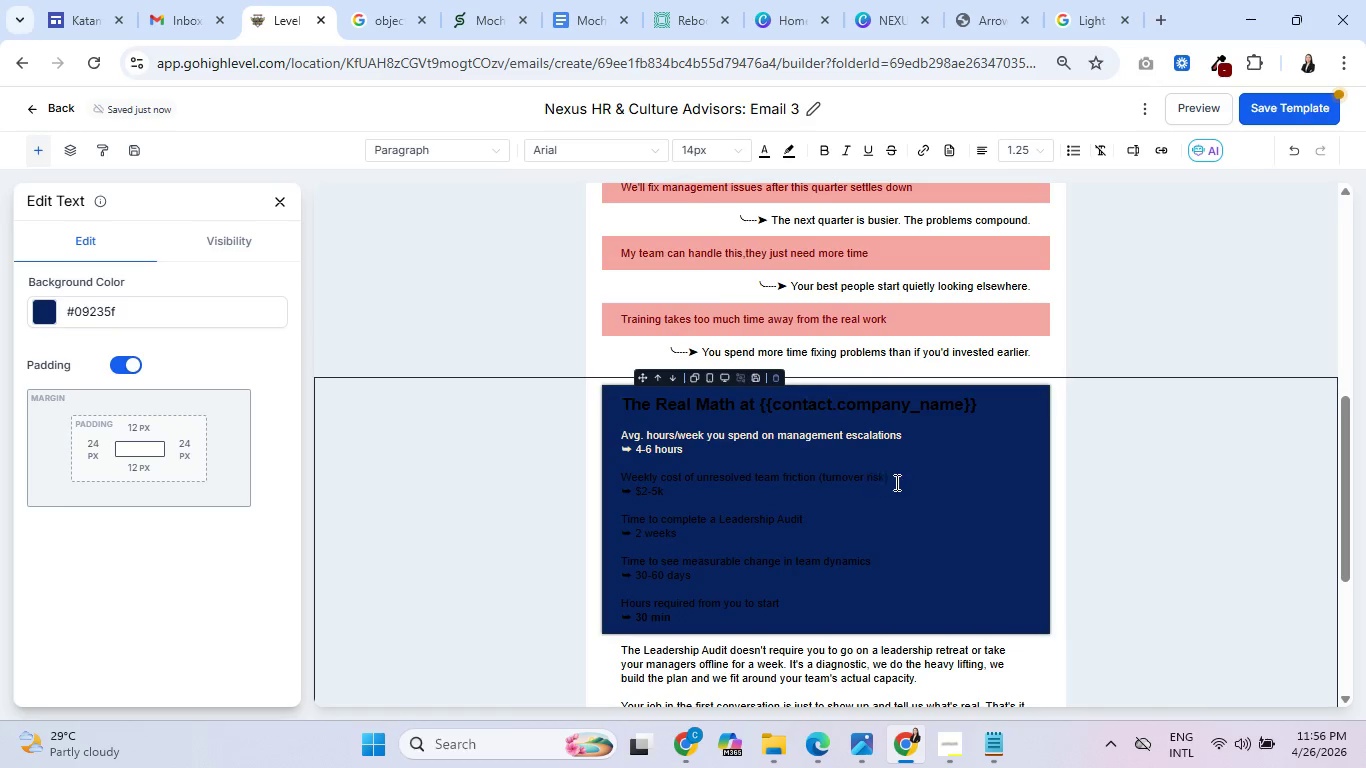 
left_click_drag(start_coordinate=[899, 481], to_coordinate=[616, 471])
 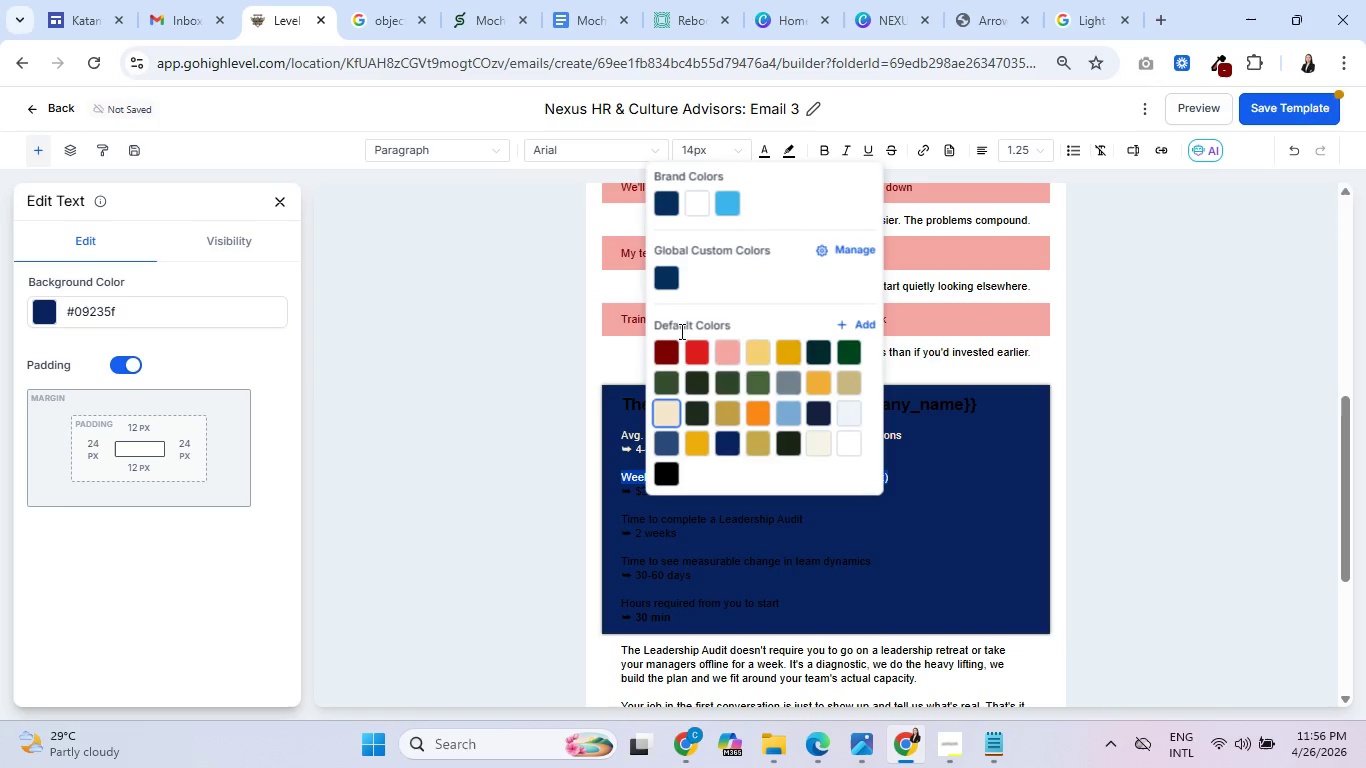 
left_click([667, 413])
 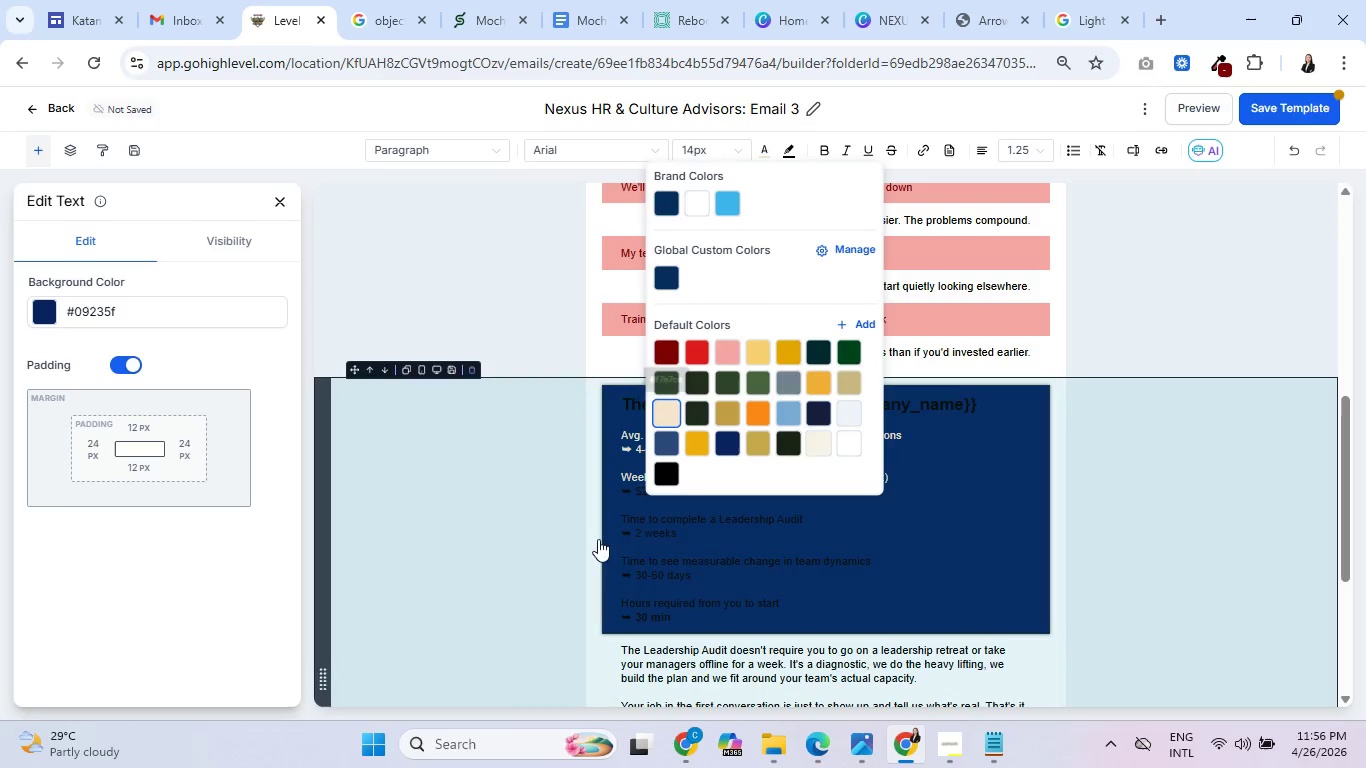 
left_click([634, 514])
 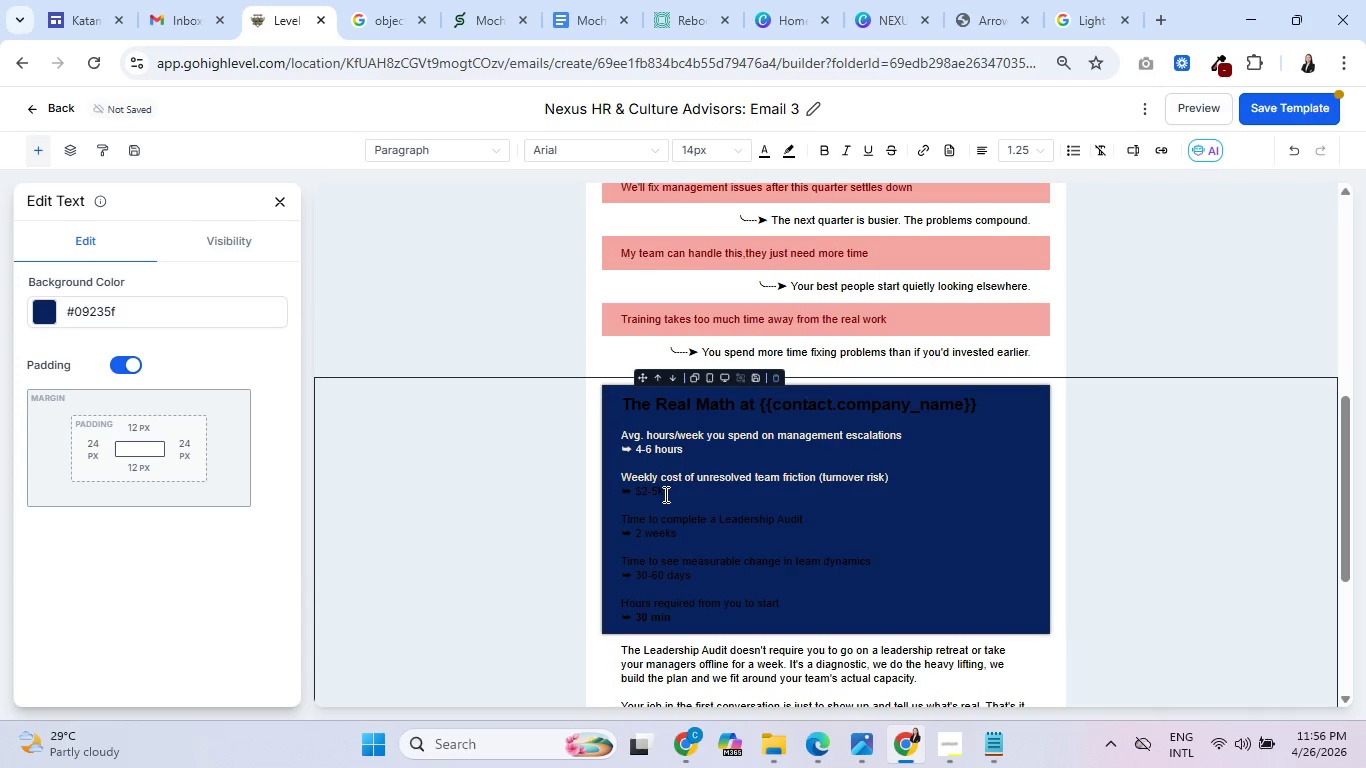 
left_click_drag(start_coordinate=[664, 494], to_coordinate=[615, 491])
 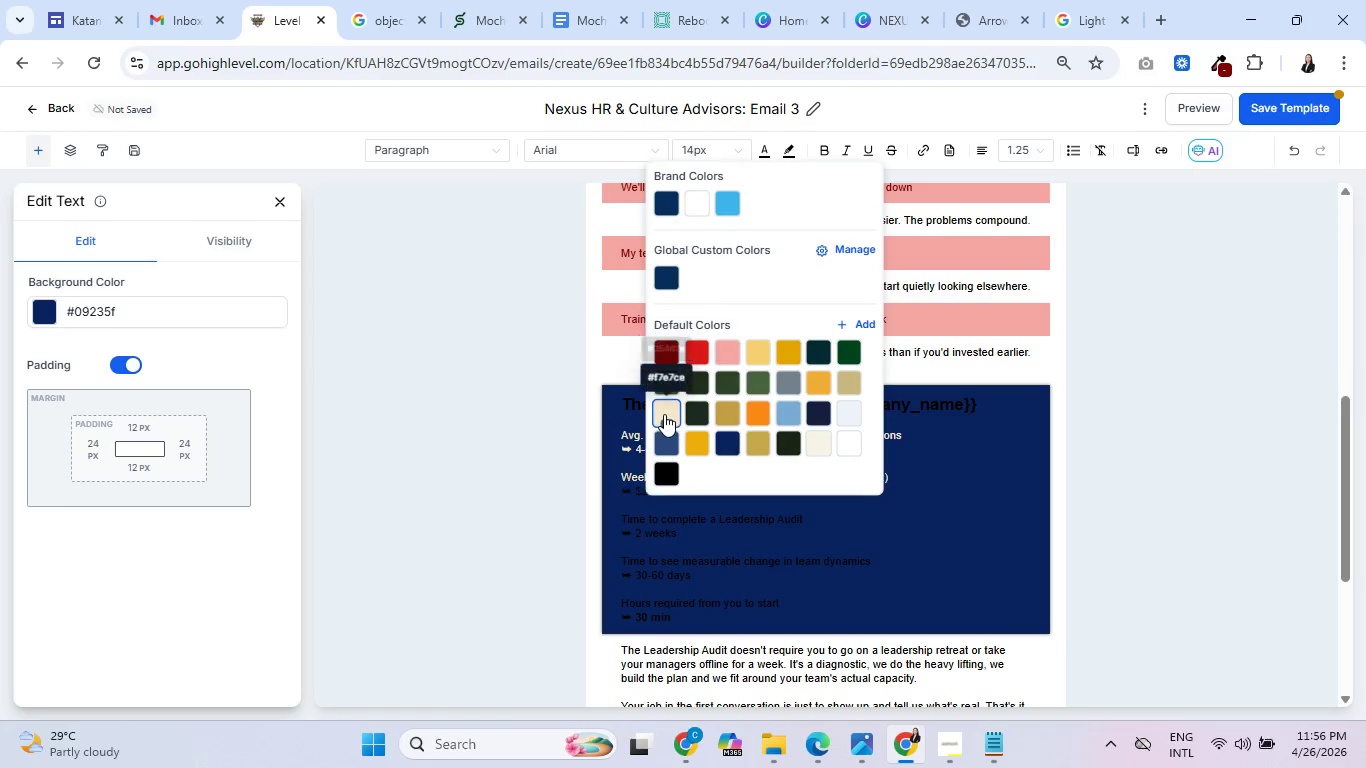 
left_click([674, 525])
 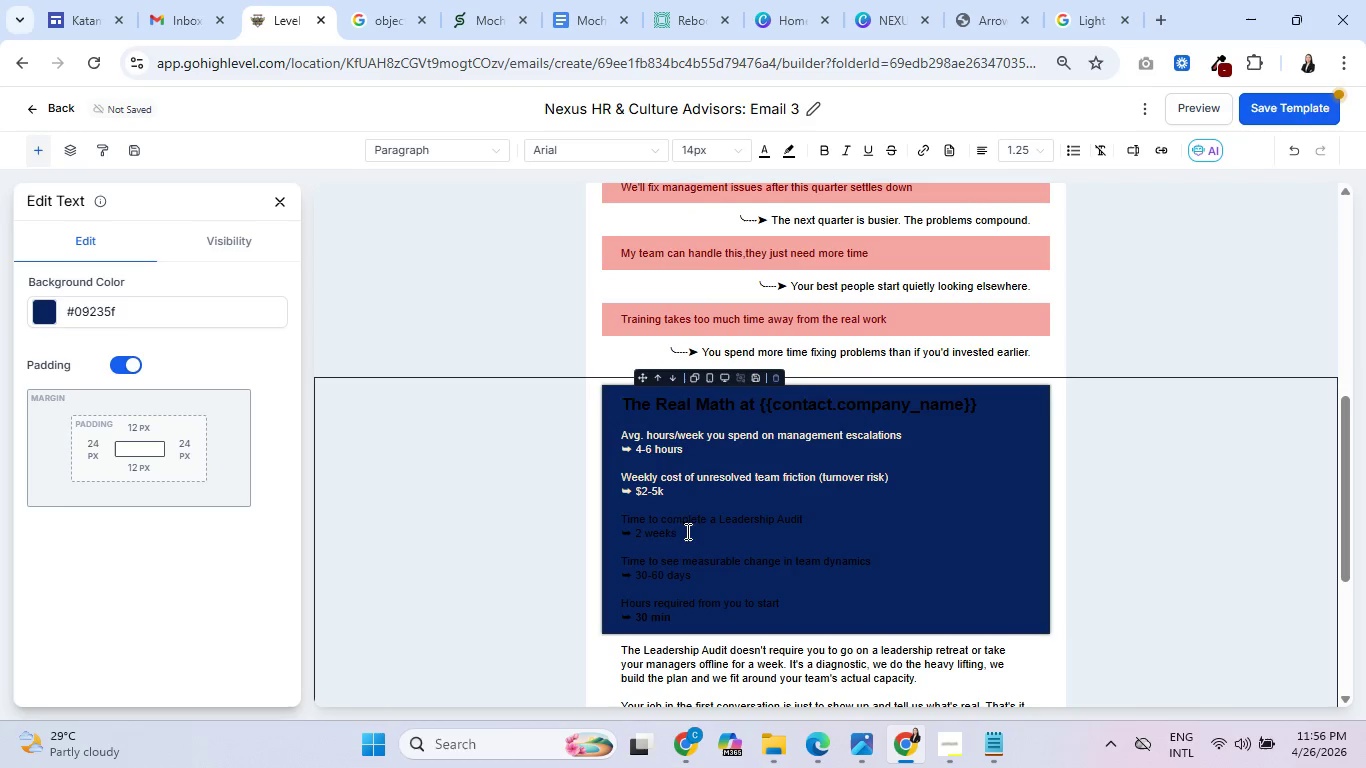 
left_click_drag(start_coordinate=[686, 531], to_coordinate=[615, 523])
 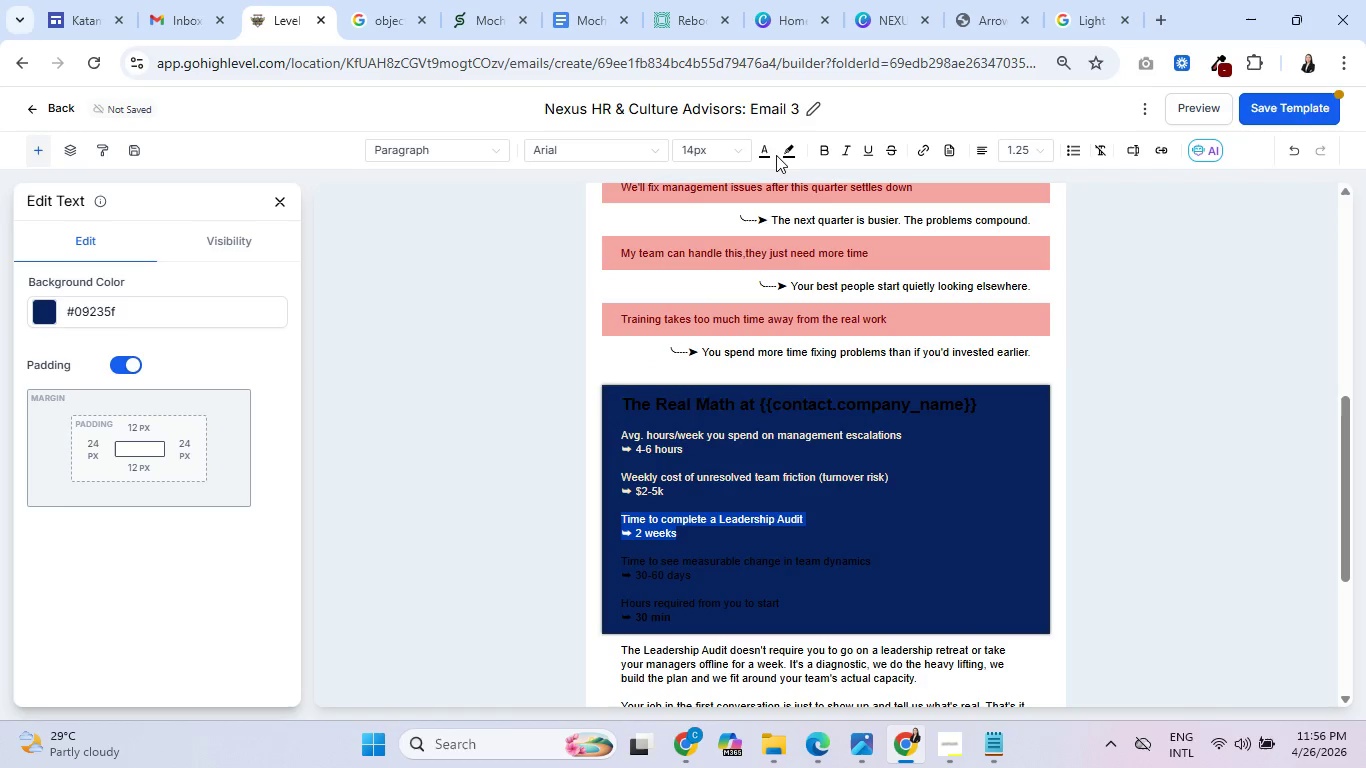 
left_click([765, 148])
 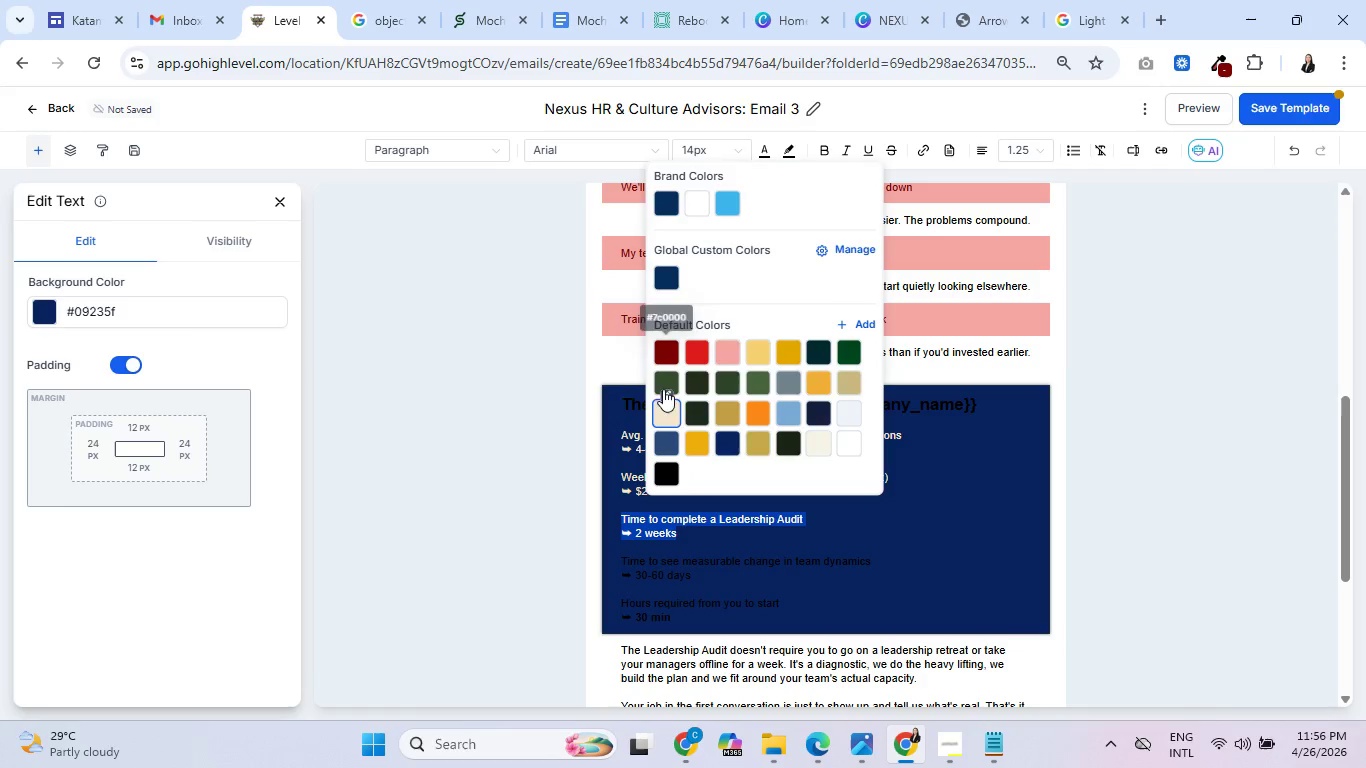 
left_click([662, 411])
 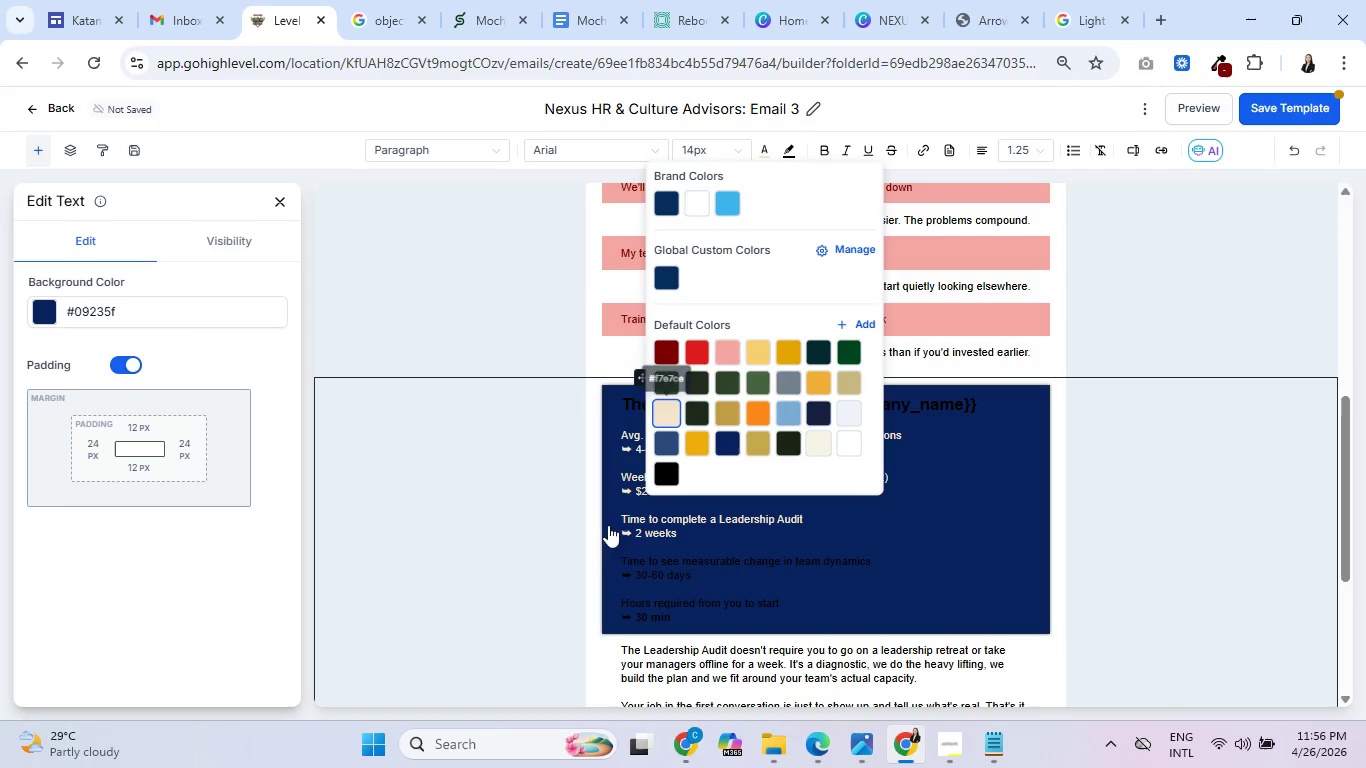 
left_click([649, 528])
 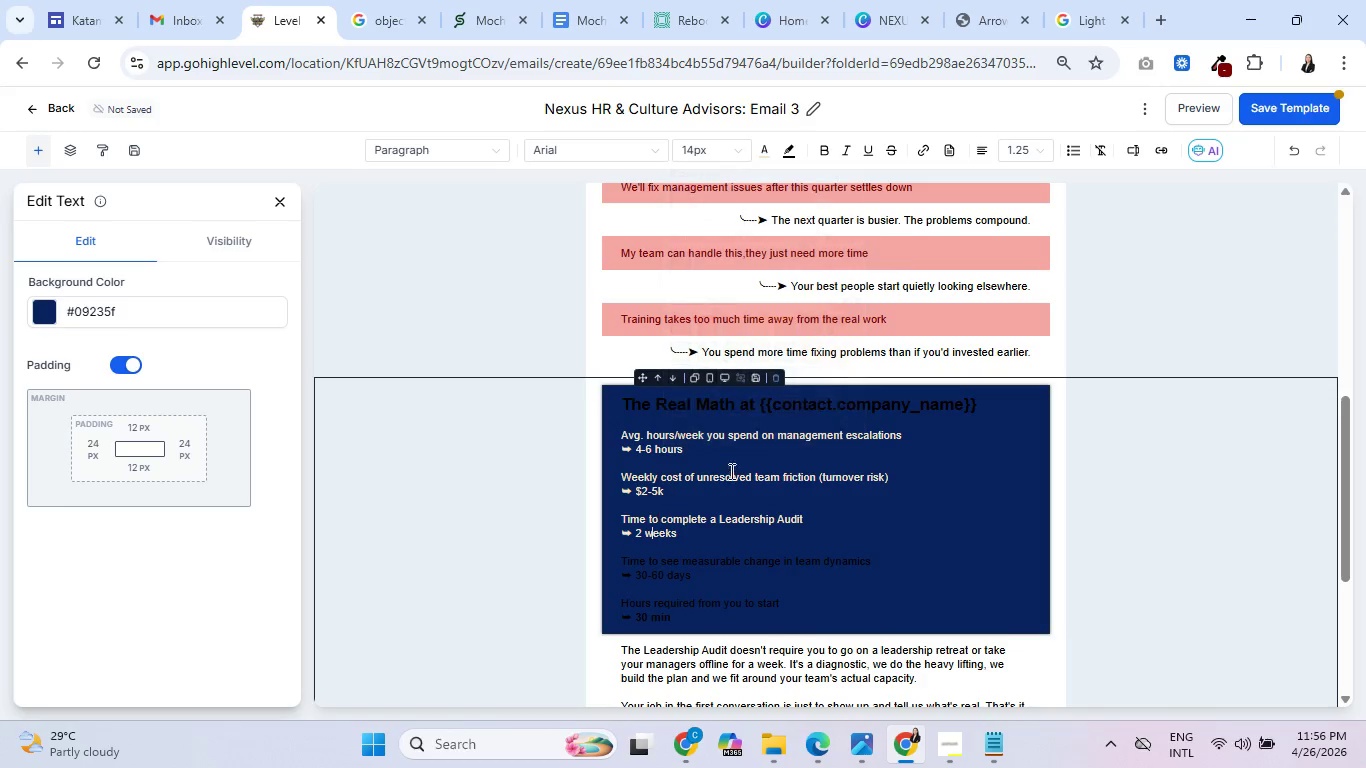 
scroll: coordinate [777, 443], scroll_direction: down, amount: 2.0
 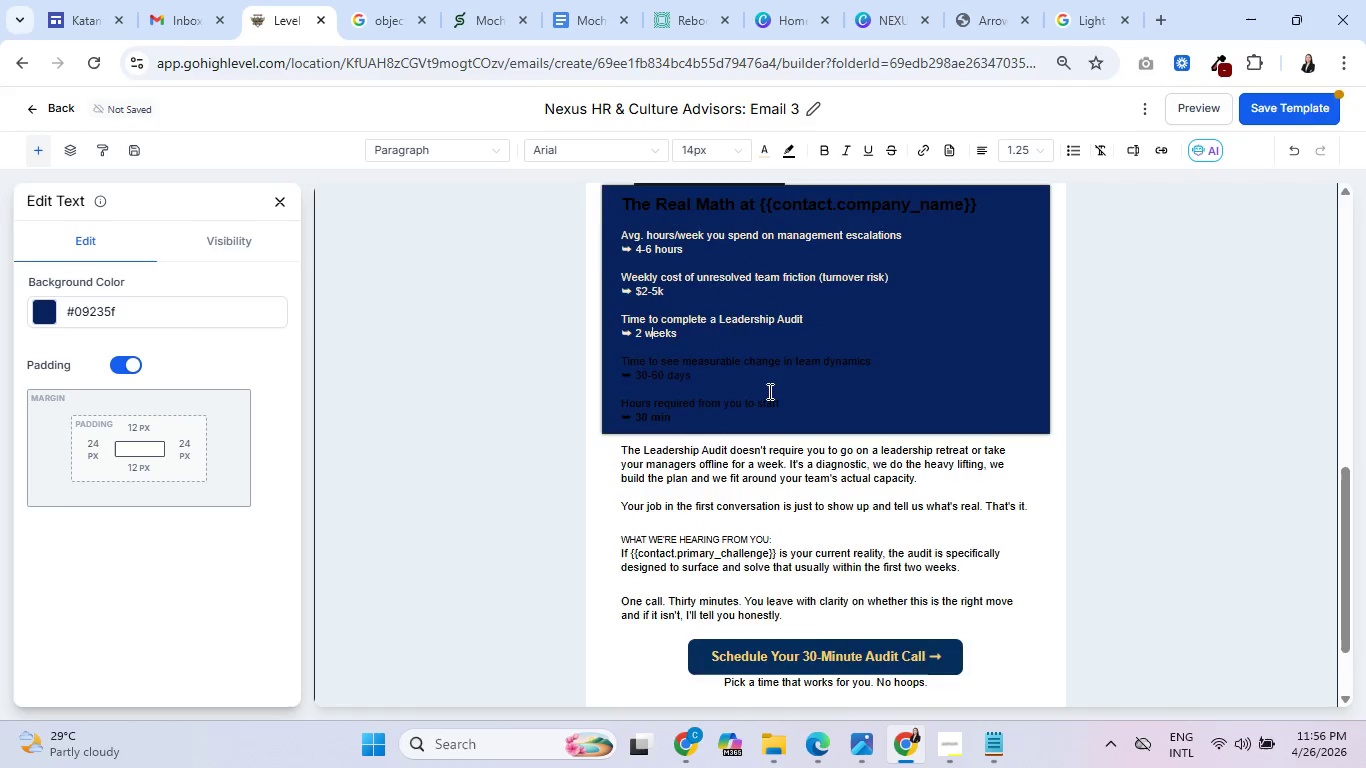 
scroll: coordinate [760, 394], scroll_direction: up, amount: 1.0
 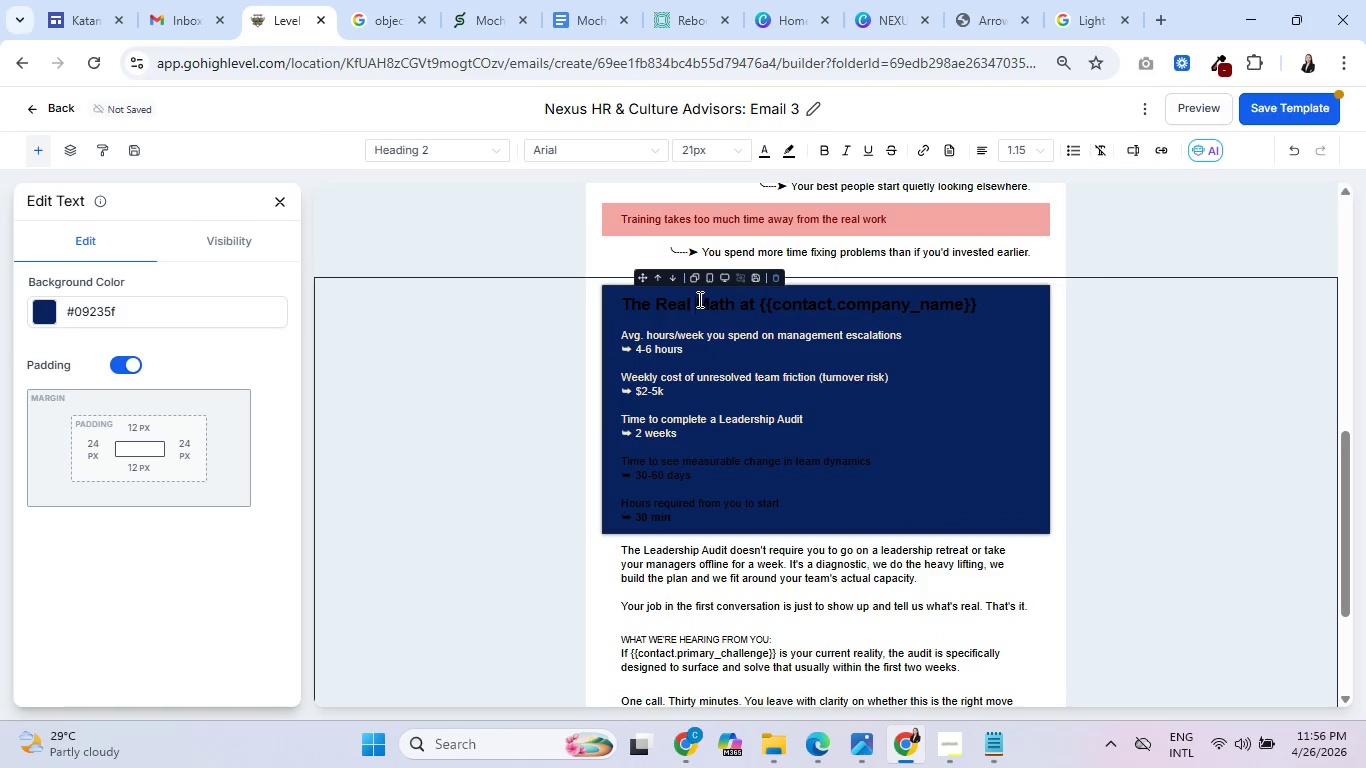 
double_click([698, 299])
 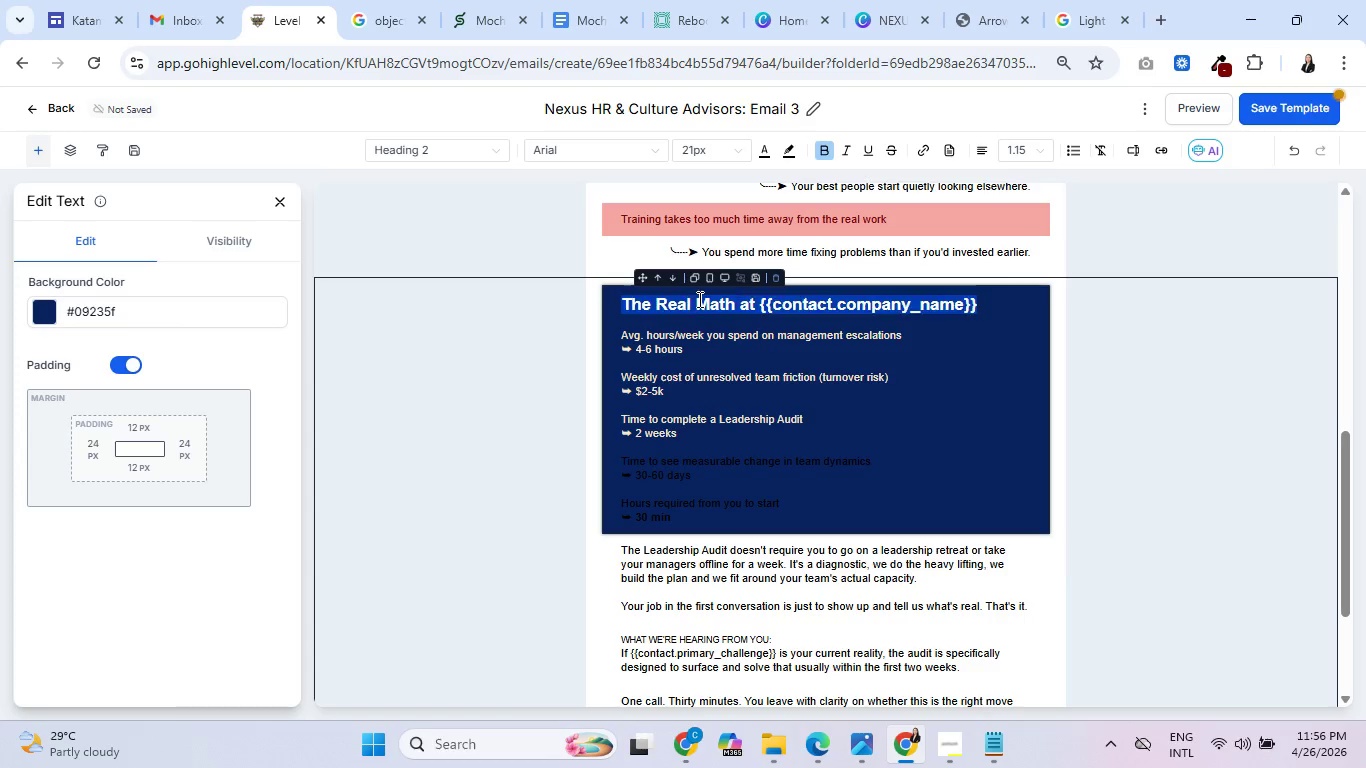 
triple_click([698, 299])
 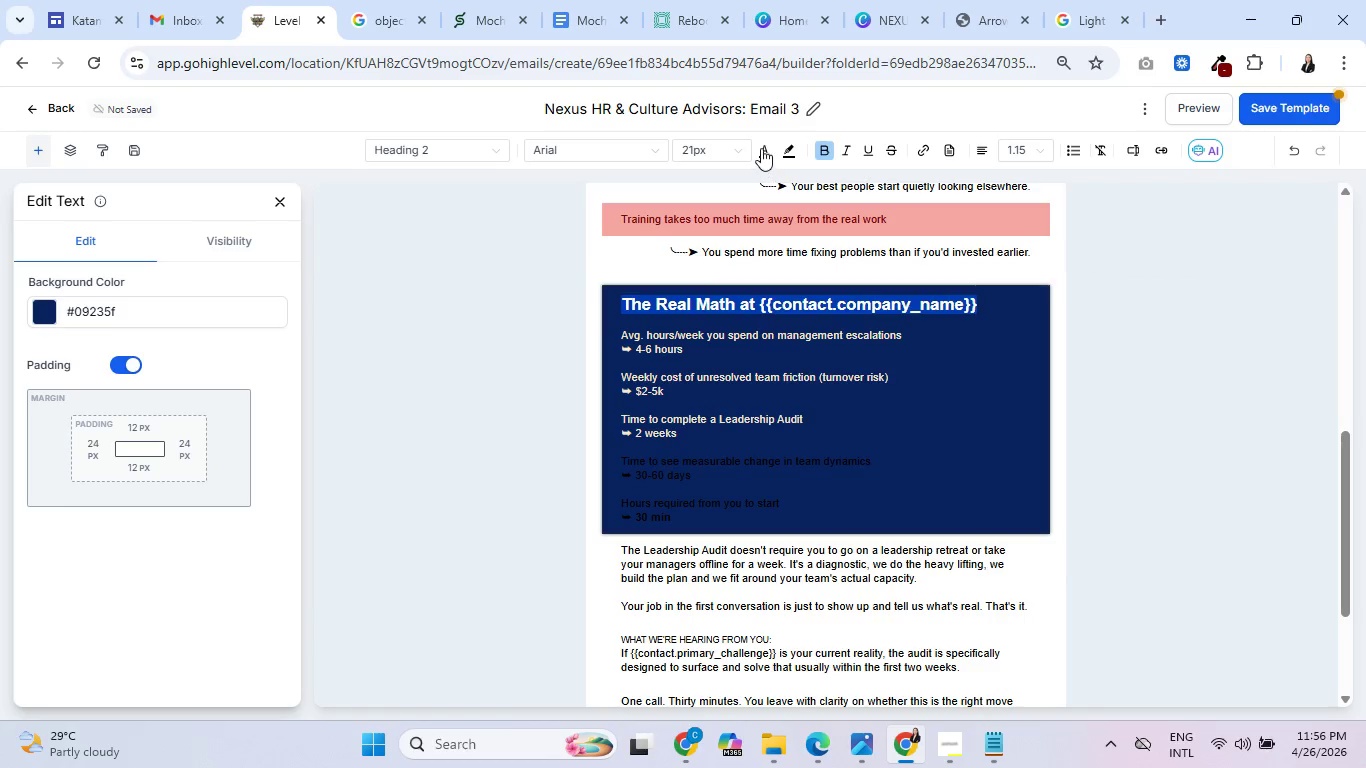 
left_click([761, 148])
 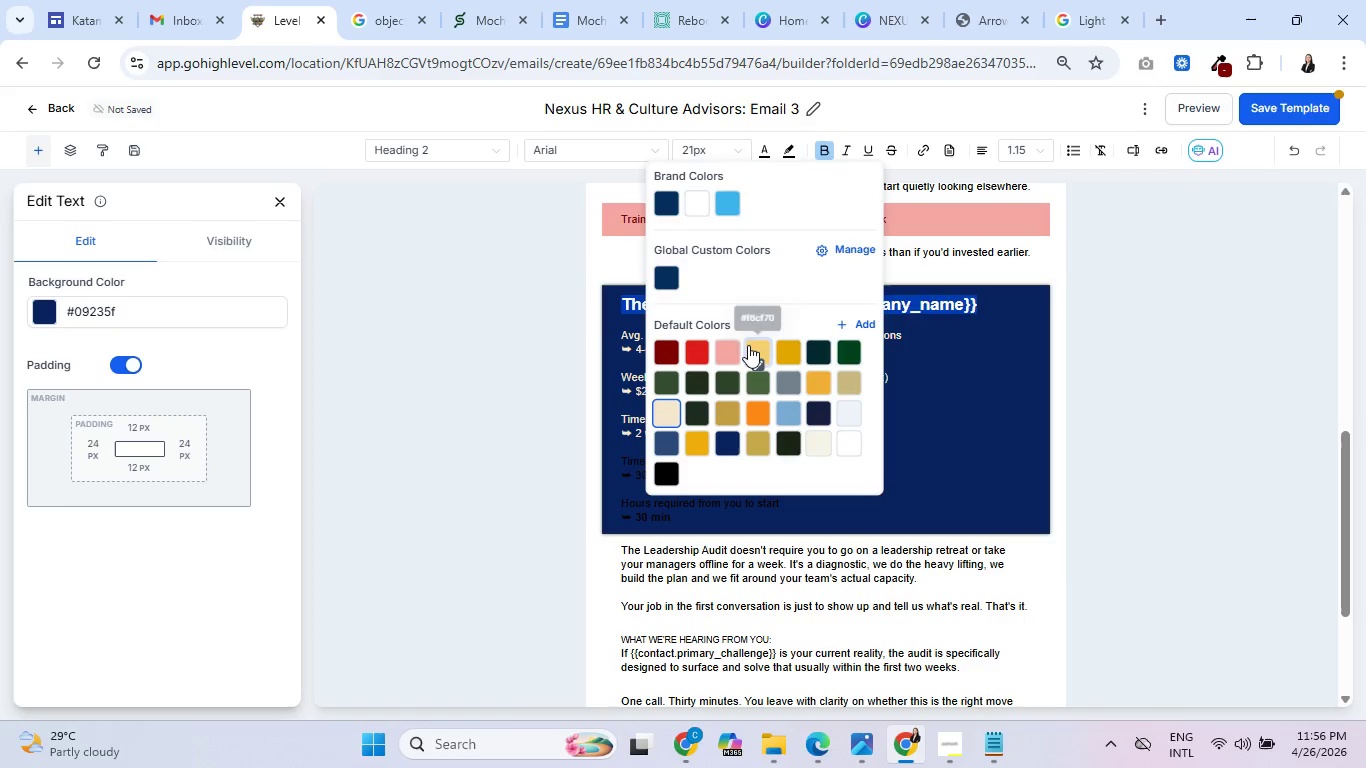 
left_click([753, 347])
 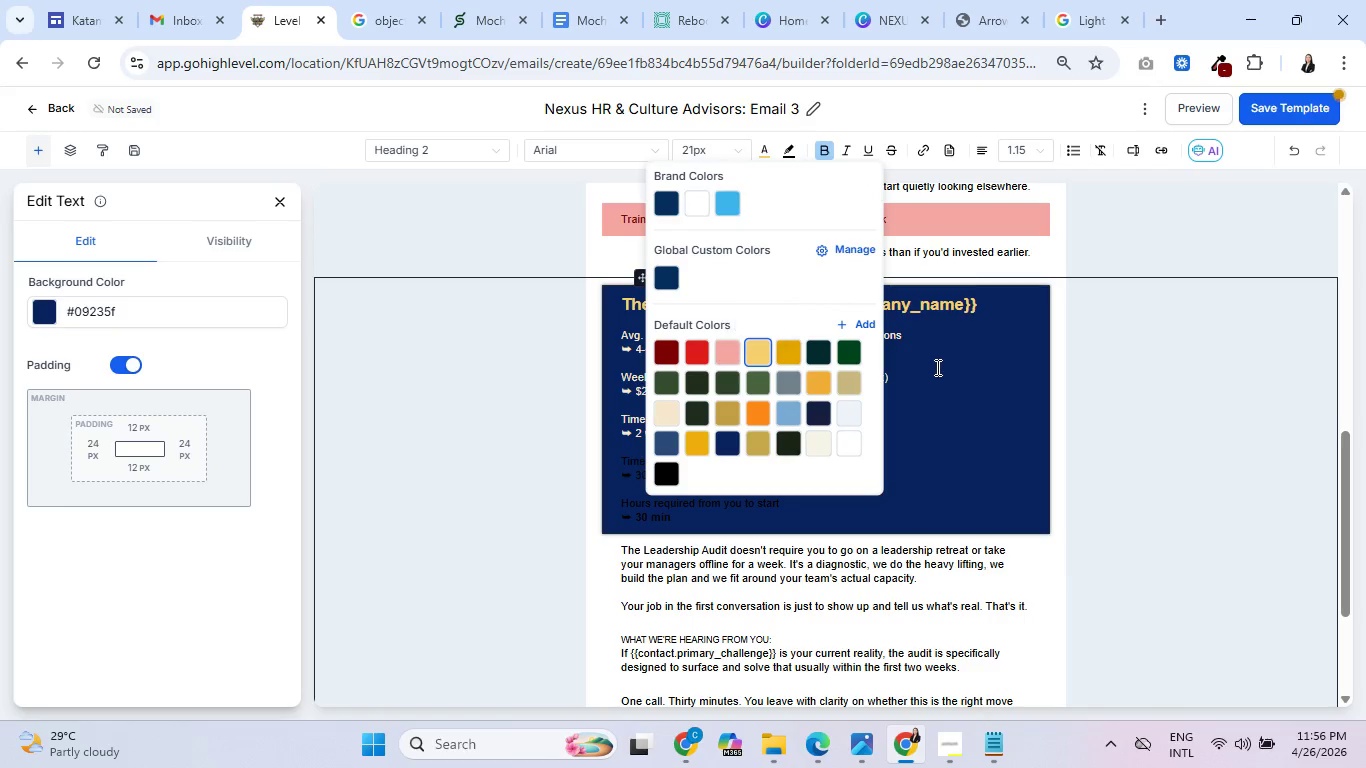 
left_click([936, 367])
 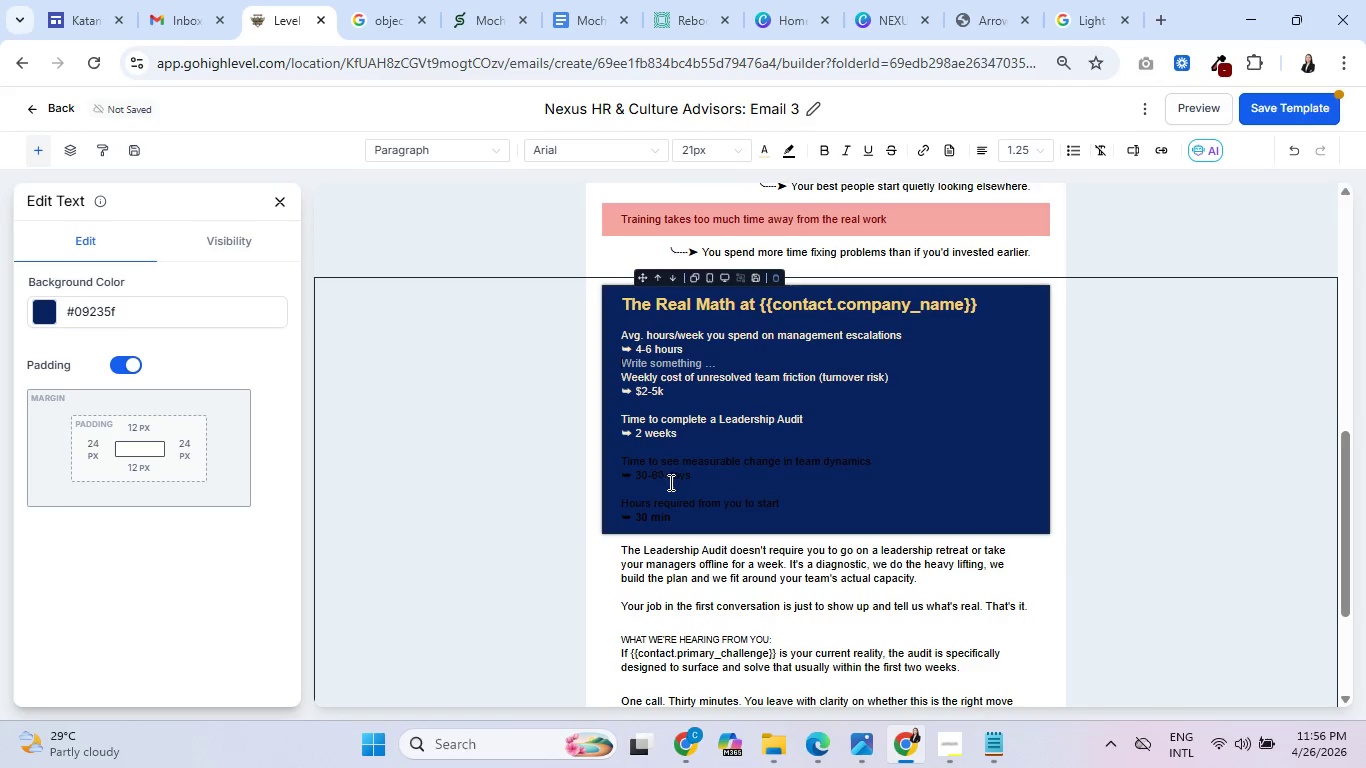 
left_click_drag(start_coordinate=[708, 478], to_coordinate=[616, 458])
 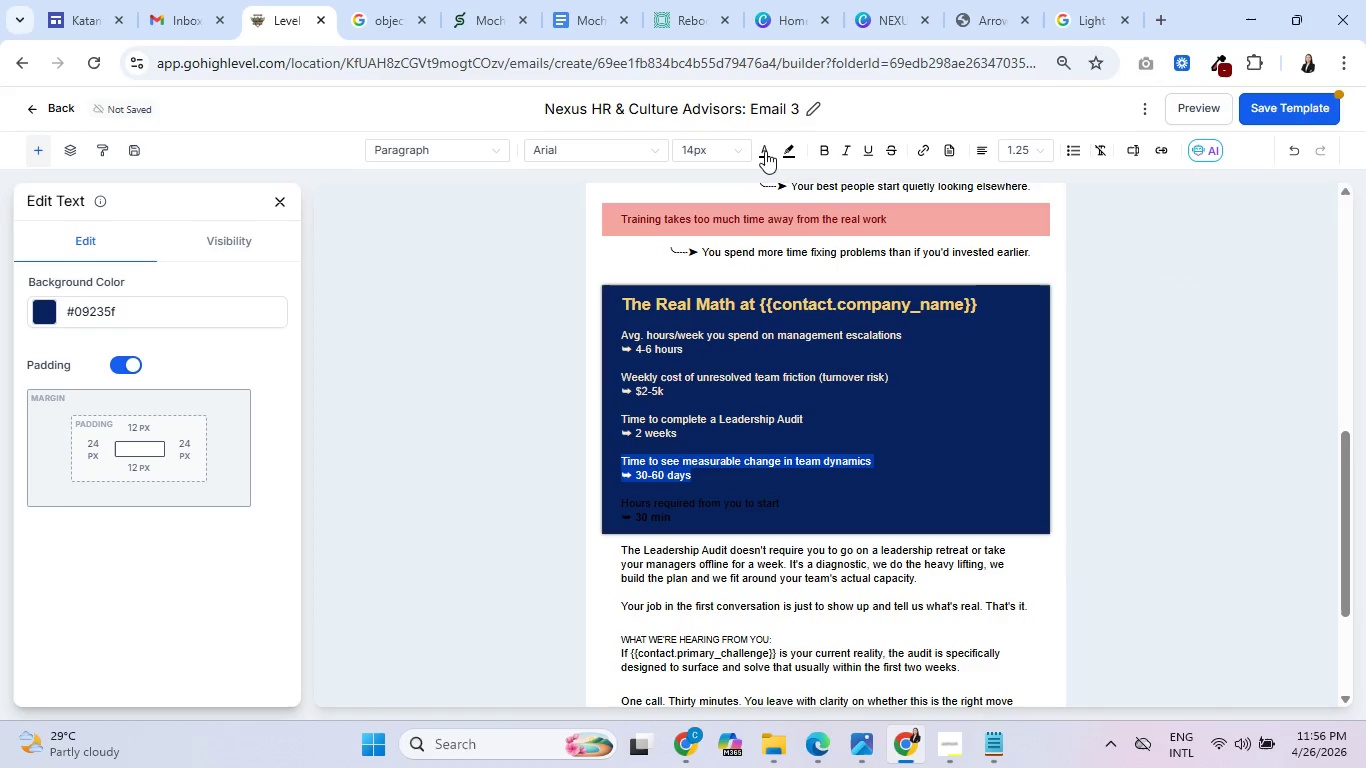 
left_click([765, 151])
 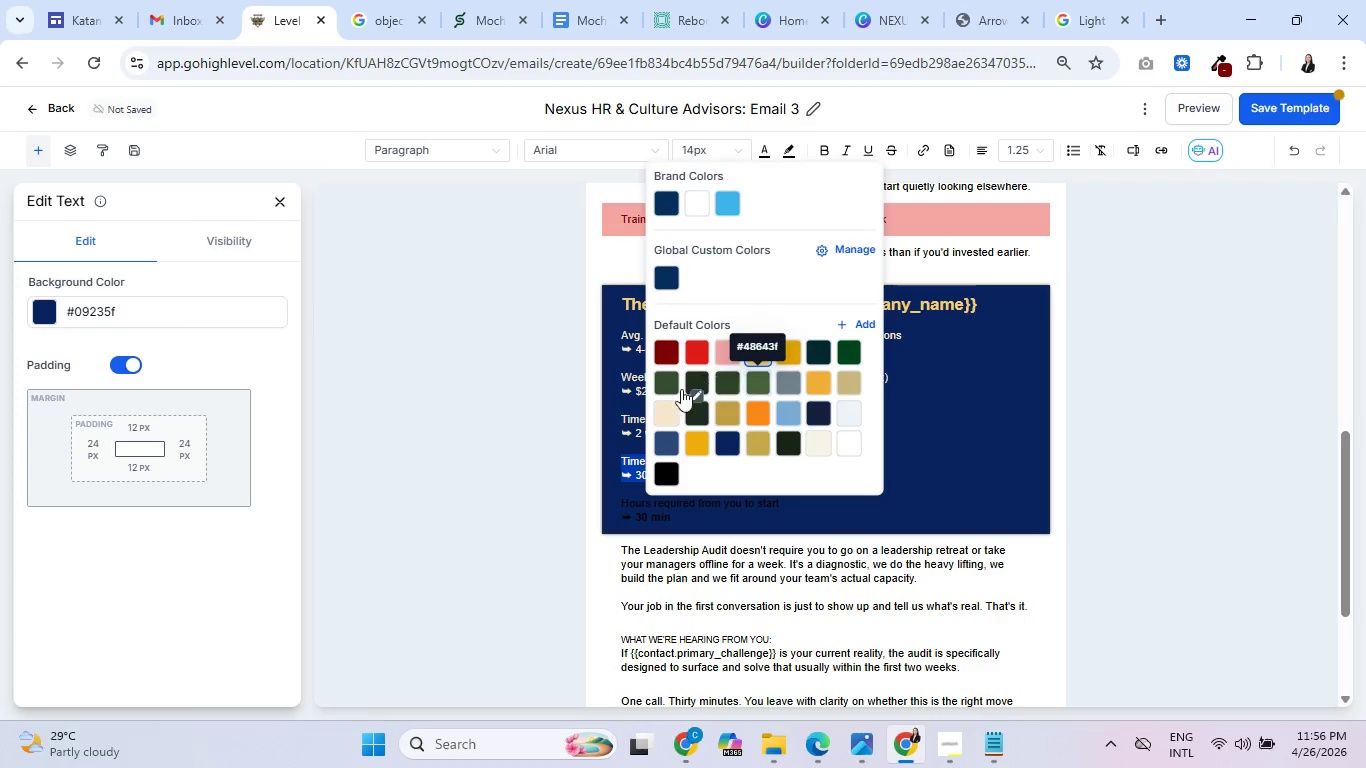 
left_click([660, 412])
 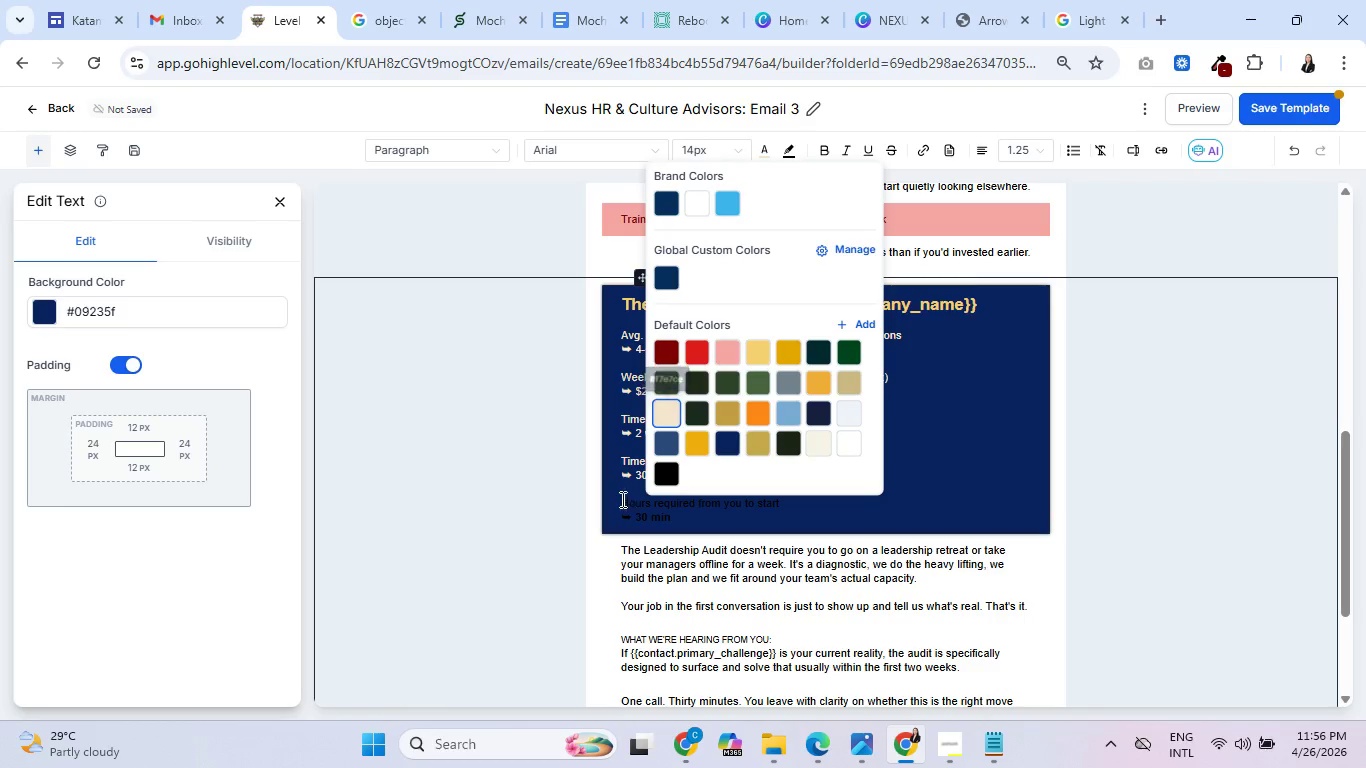 
left_click([618, 504])
 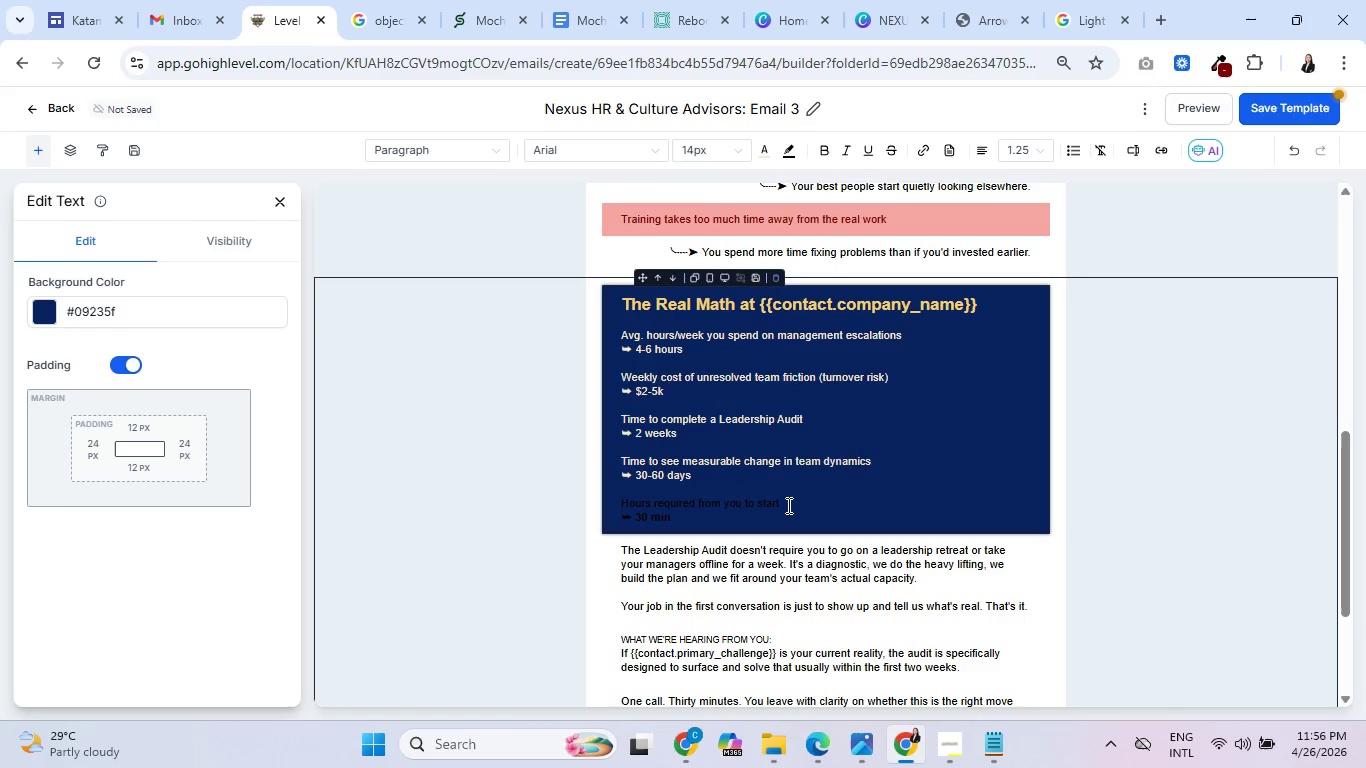 
left_click_drag(start_coordinate=[788, 505], to_coordinate=[614, 499])
 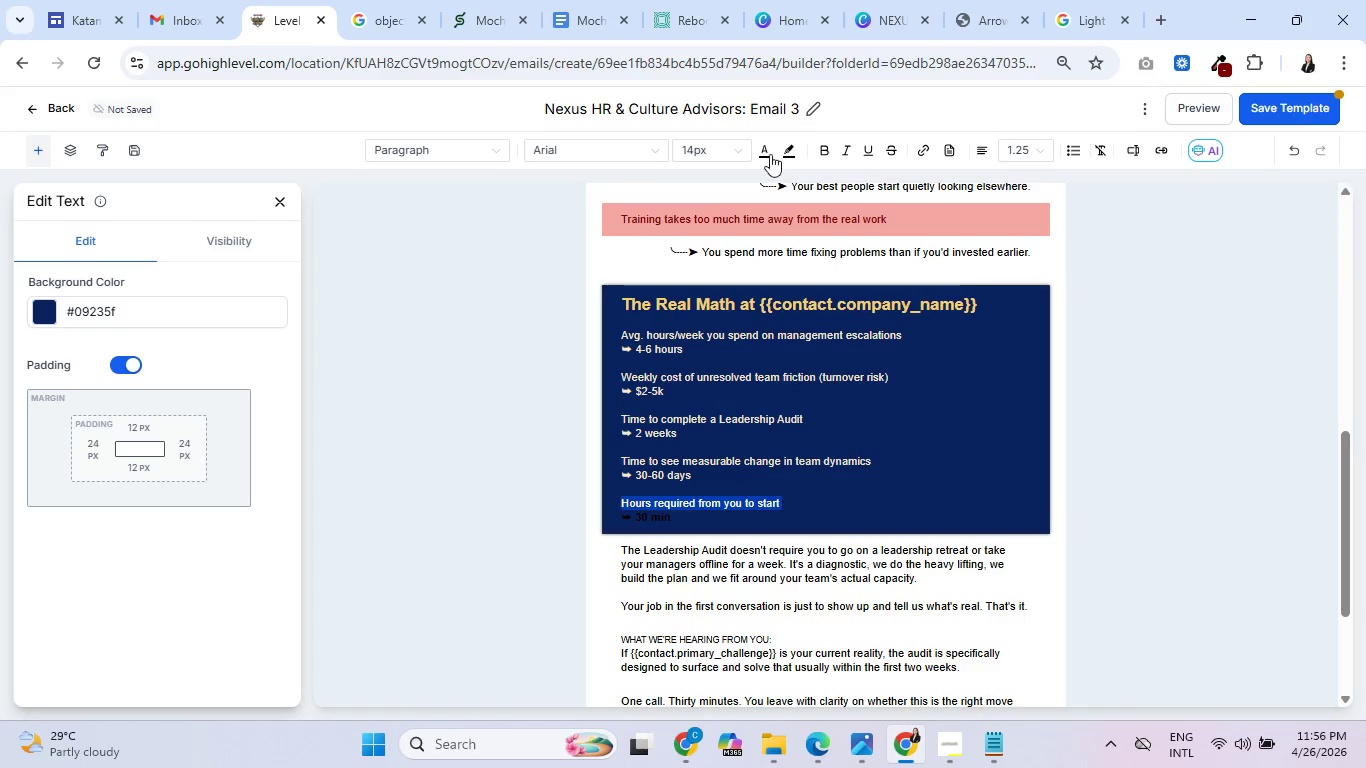 
left_click([761, 150])
 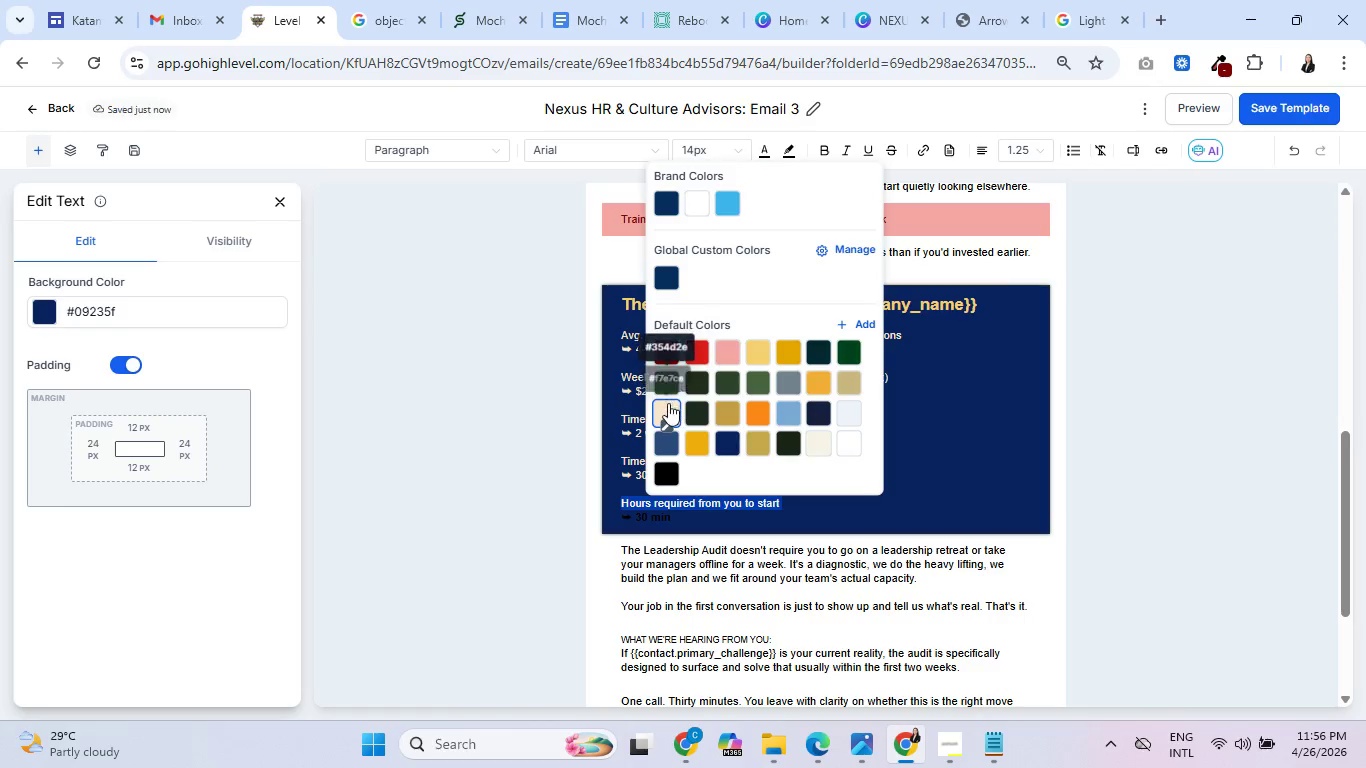 
left_click([667, 405])
 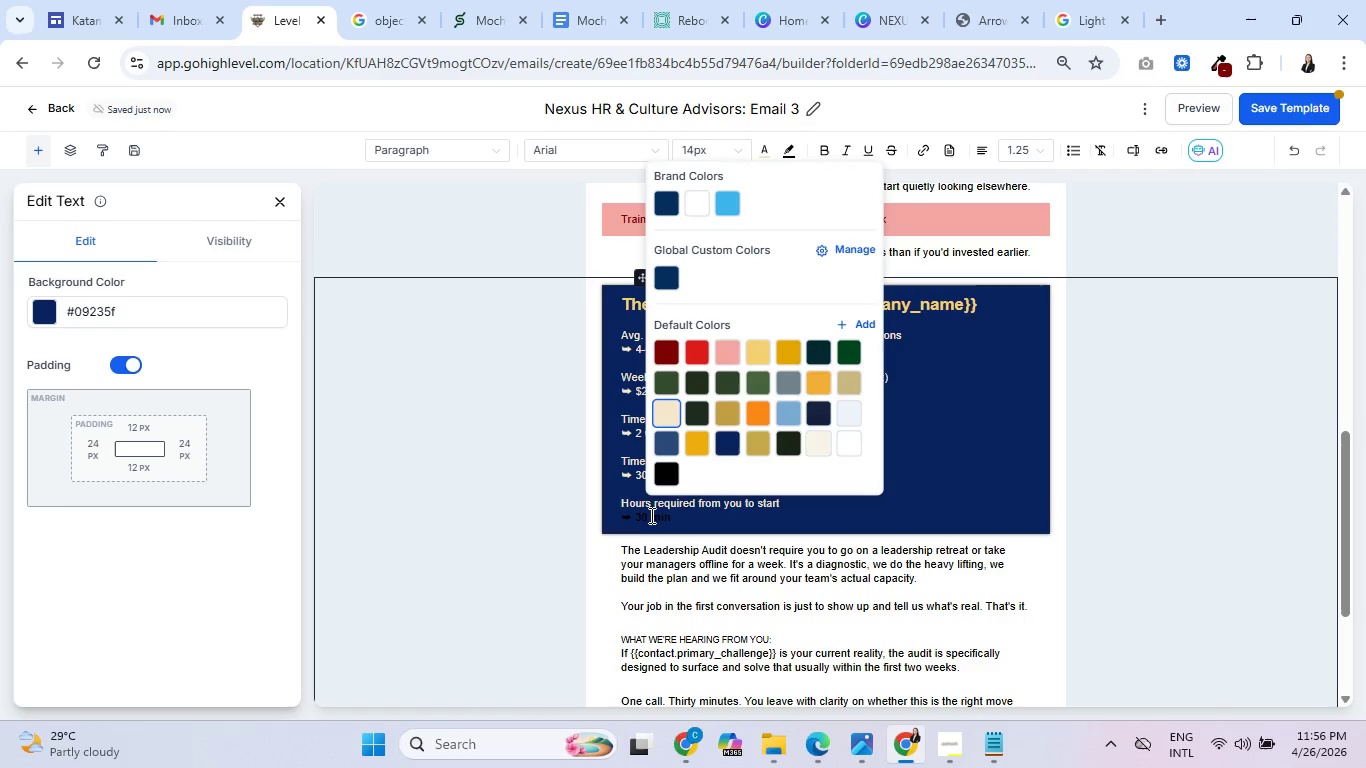 
left_click([651, 514])
 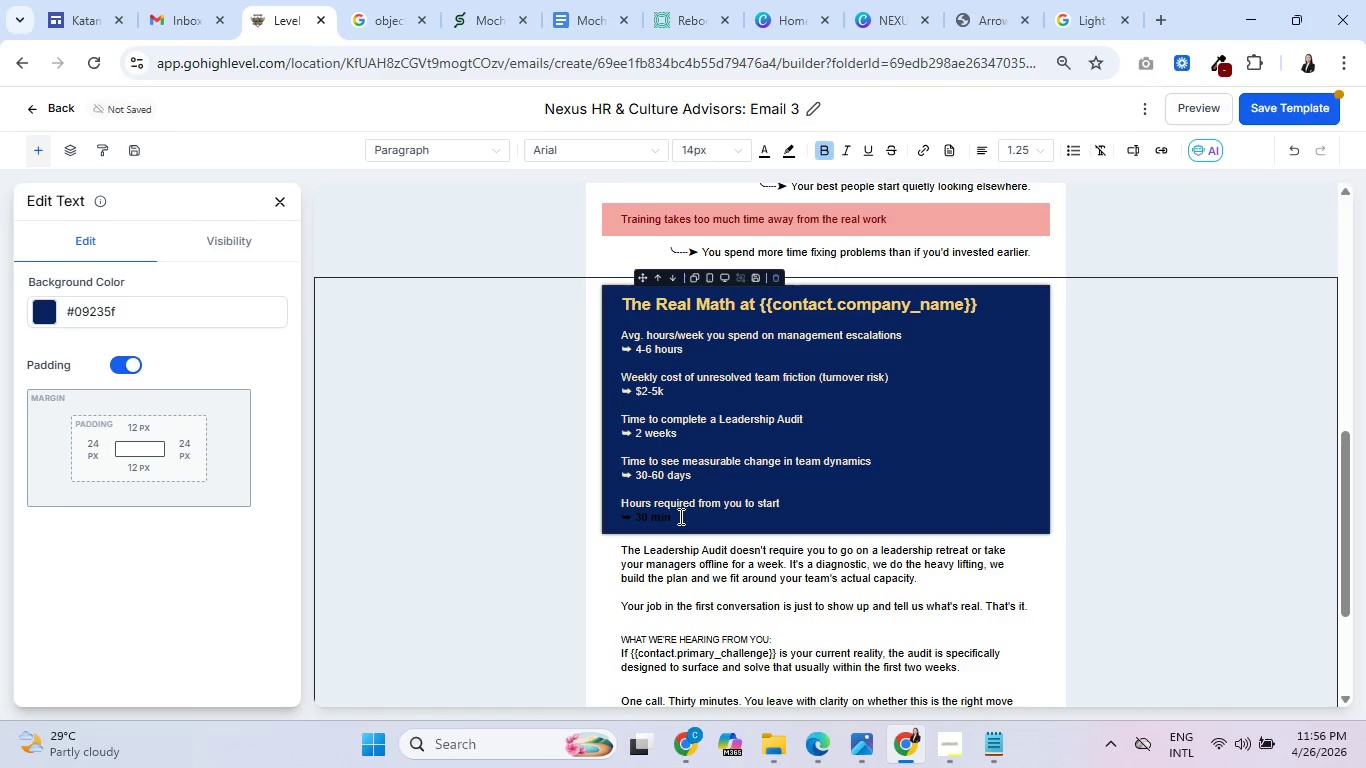 
left_click_drag(start_coordinate=[679, 516], to_coordinate=[618, 516])
 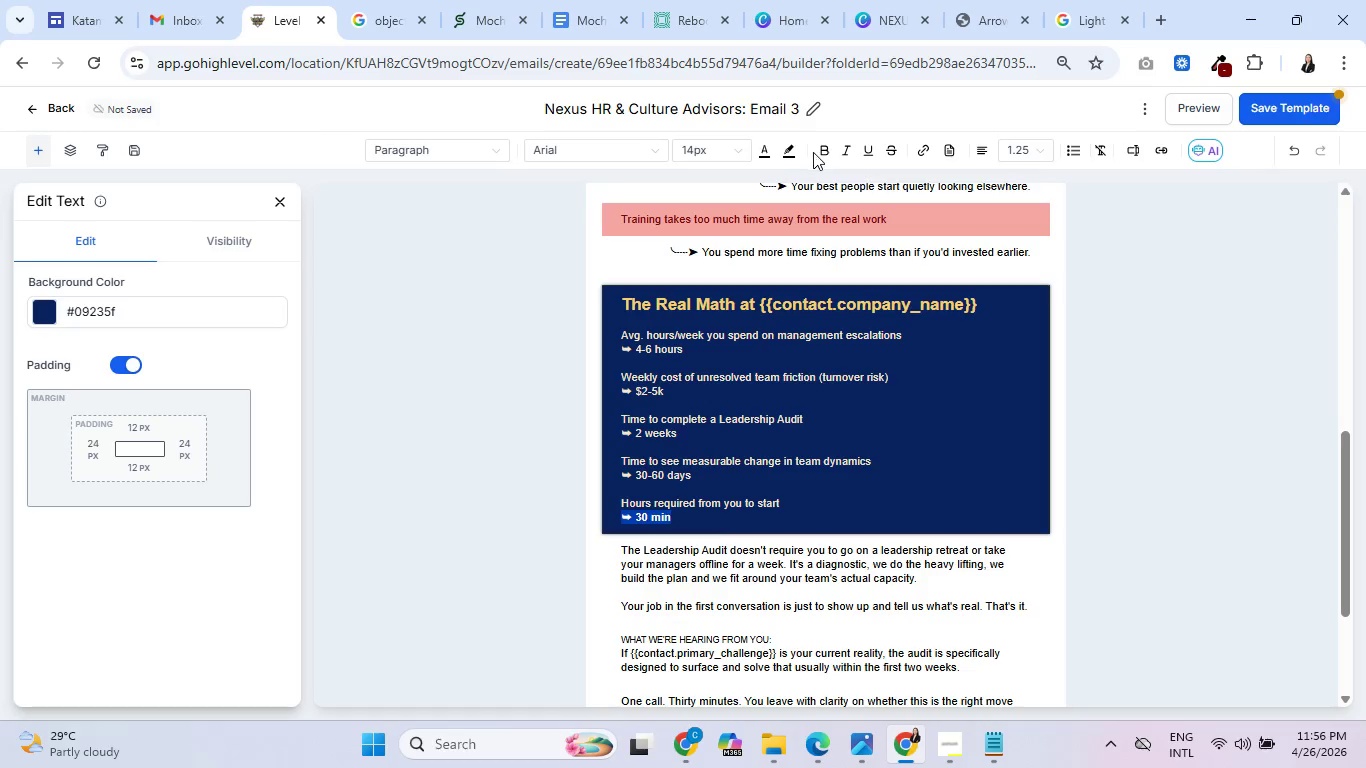 
left_click([816, 152])
 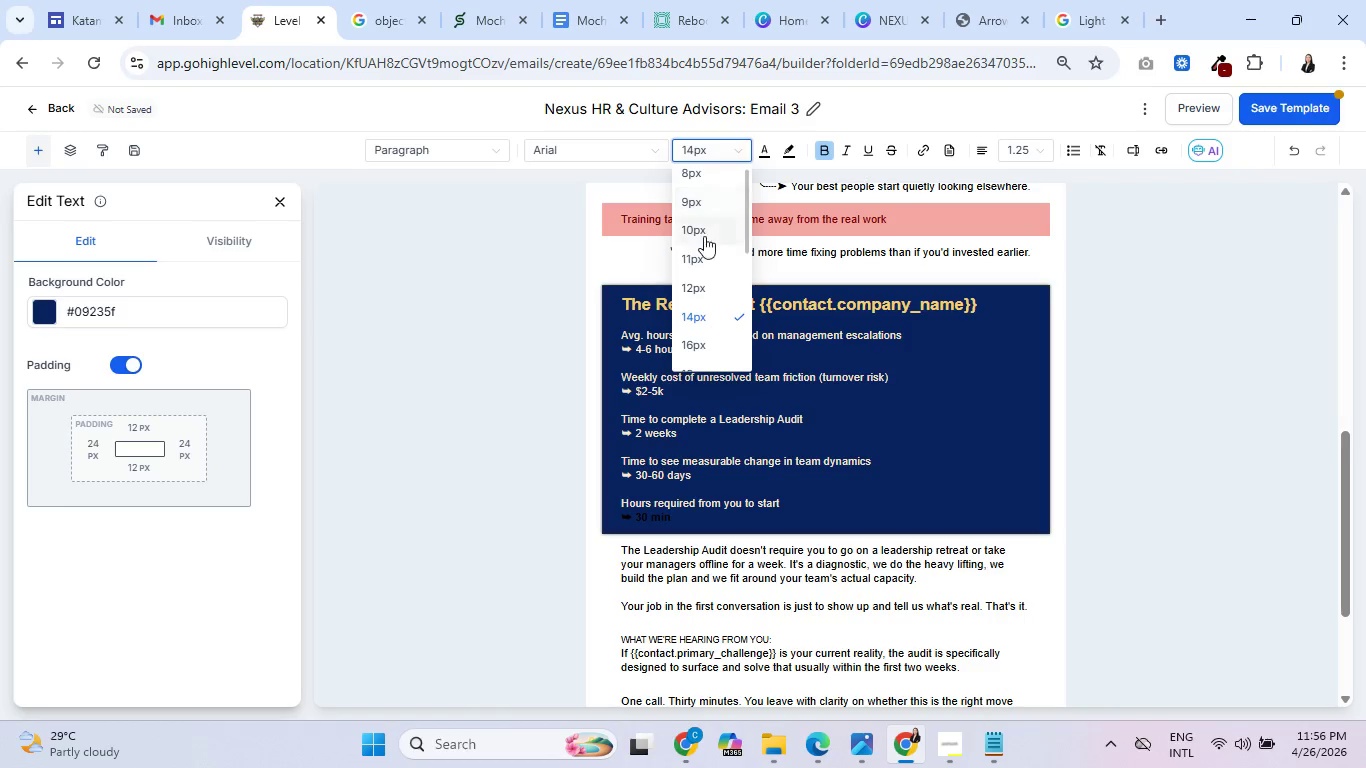 
left_click([708, 338])
 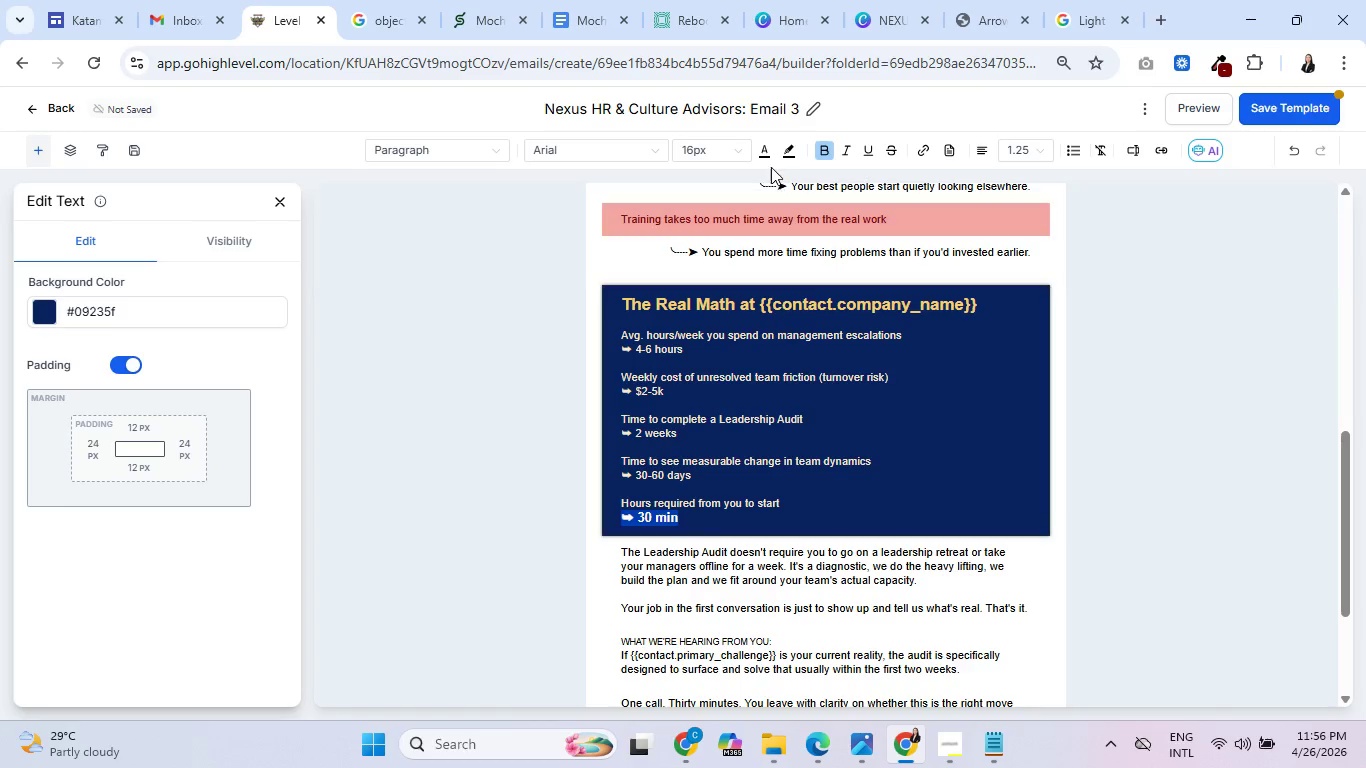 
left_click([764, 148])
 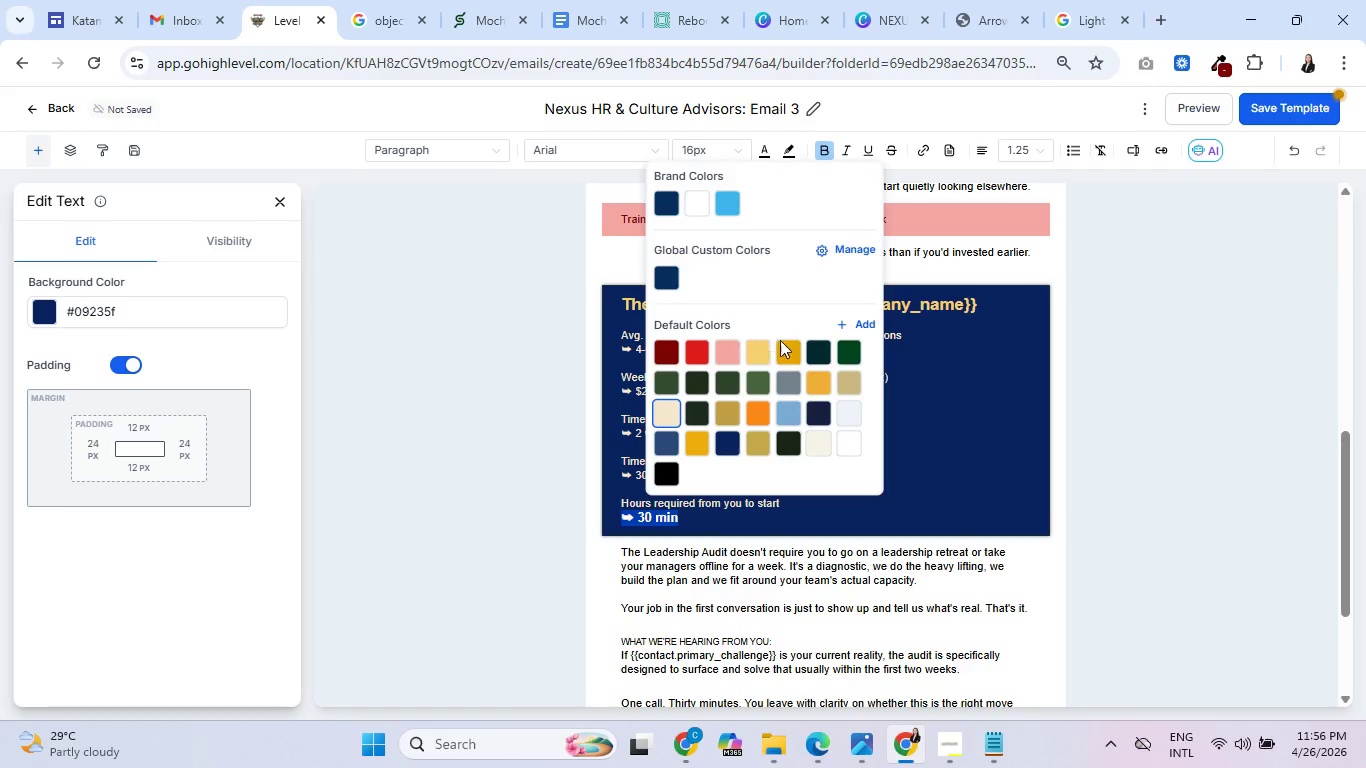 
left_click([787, 343])
 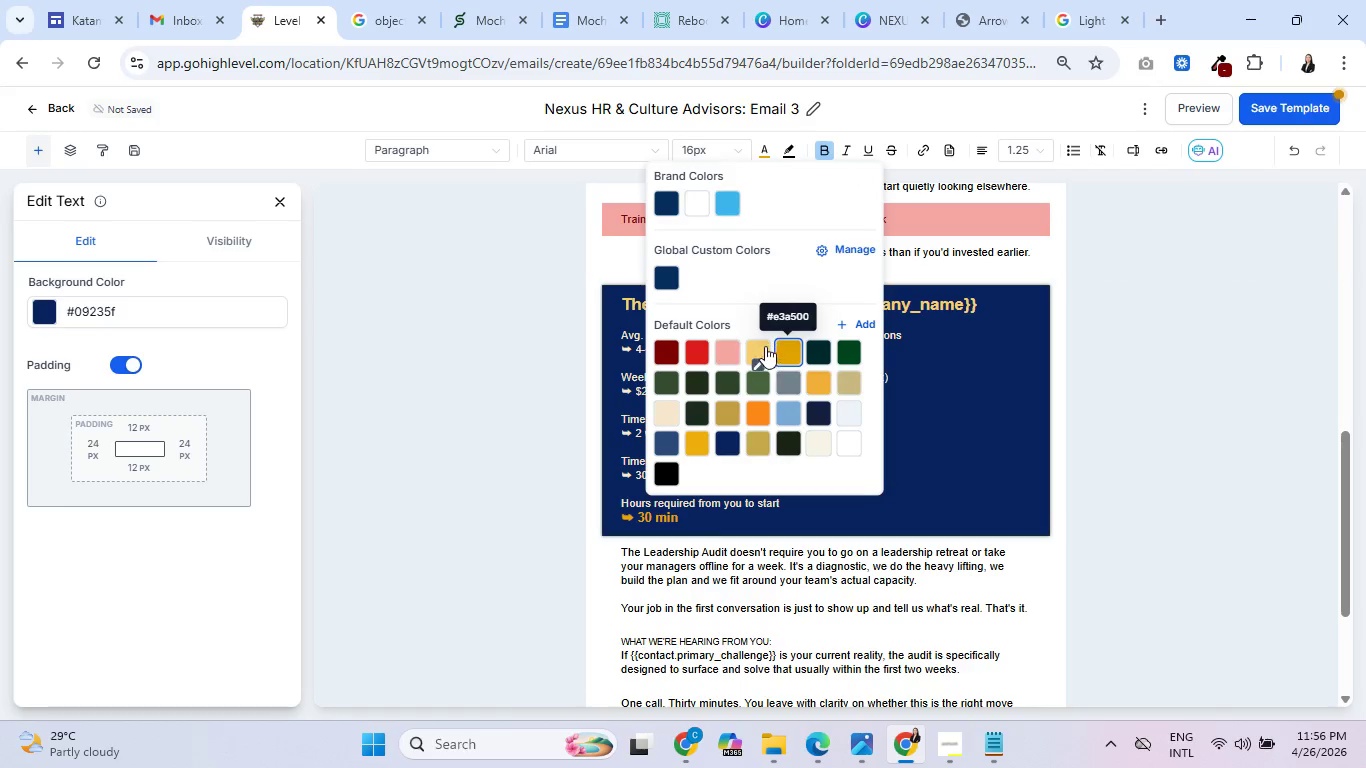 
left_click([763, 346])
 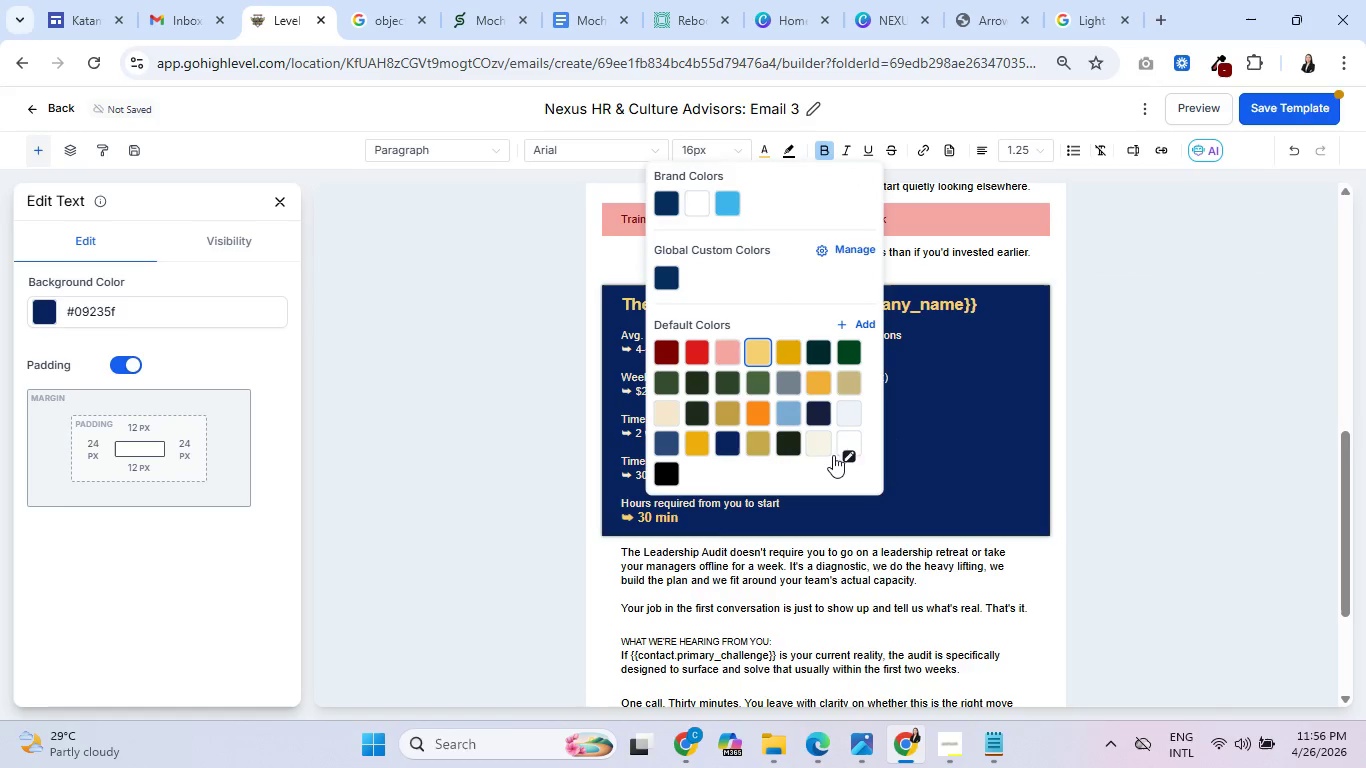 
left_click([703, 442])
 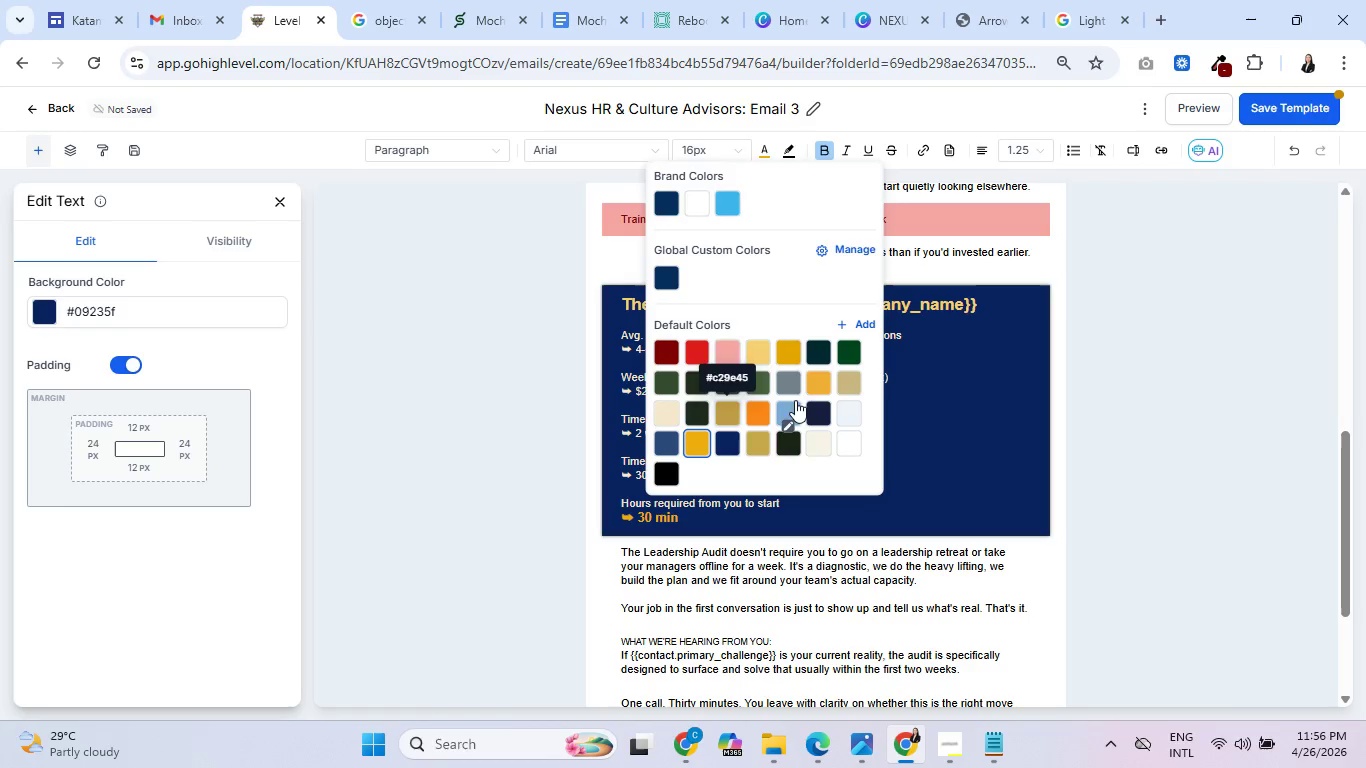 
left_click([815, 386])
 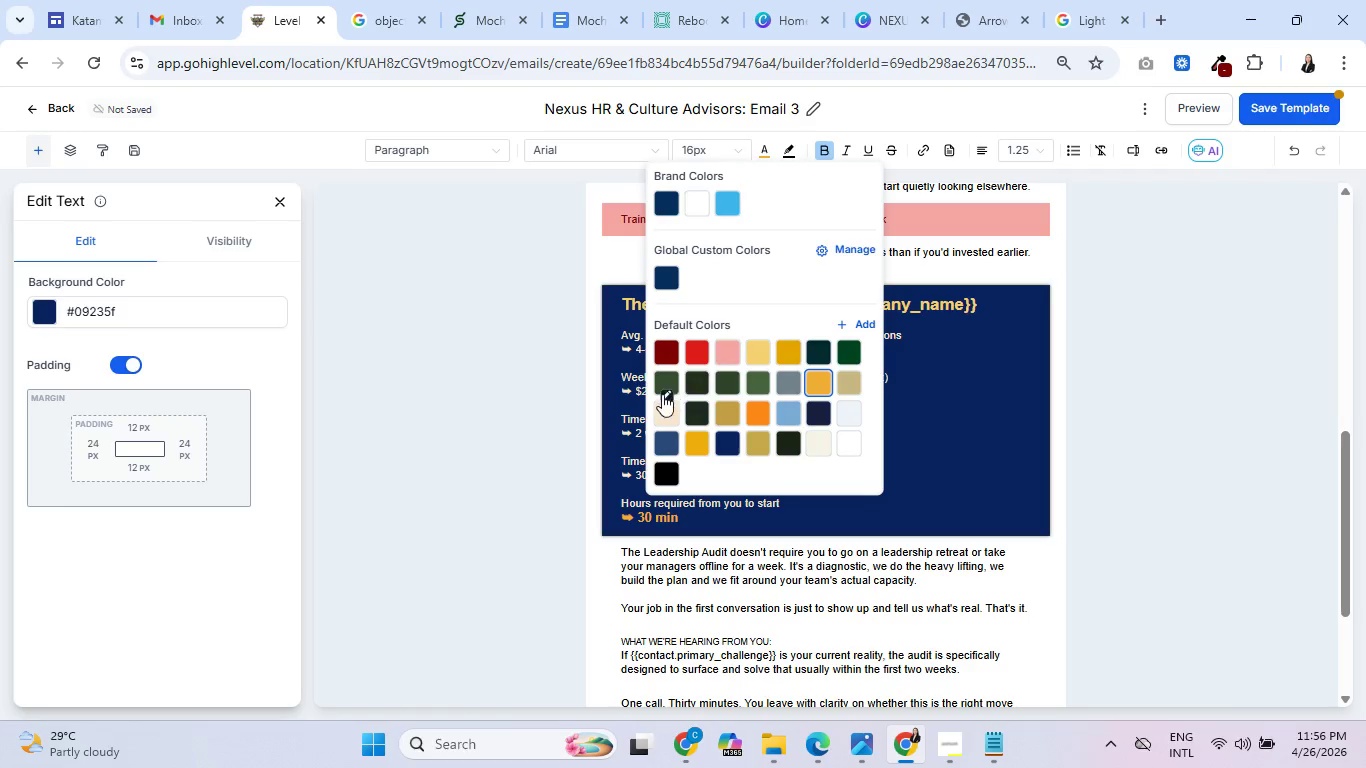 
left_click([668, 408])
 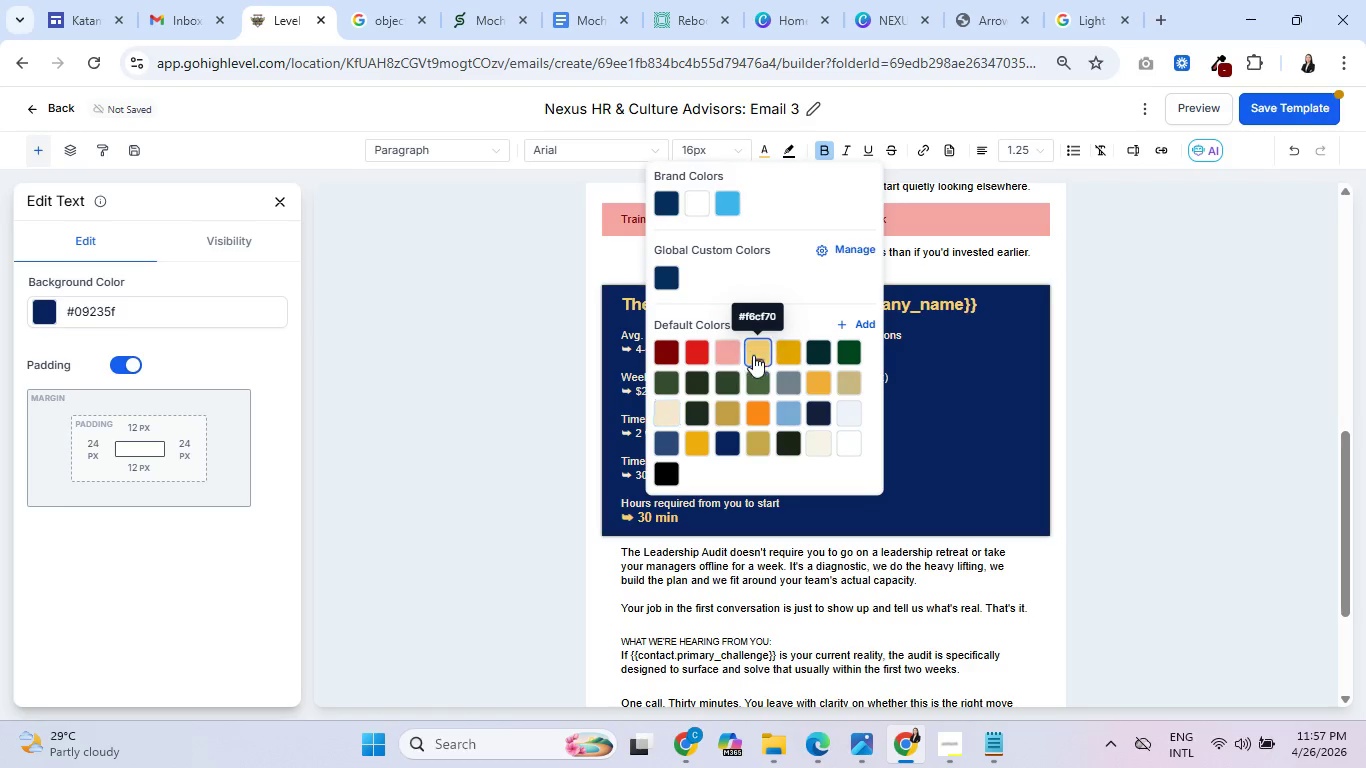 
left_click([1100, 432])
 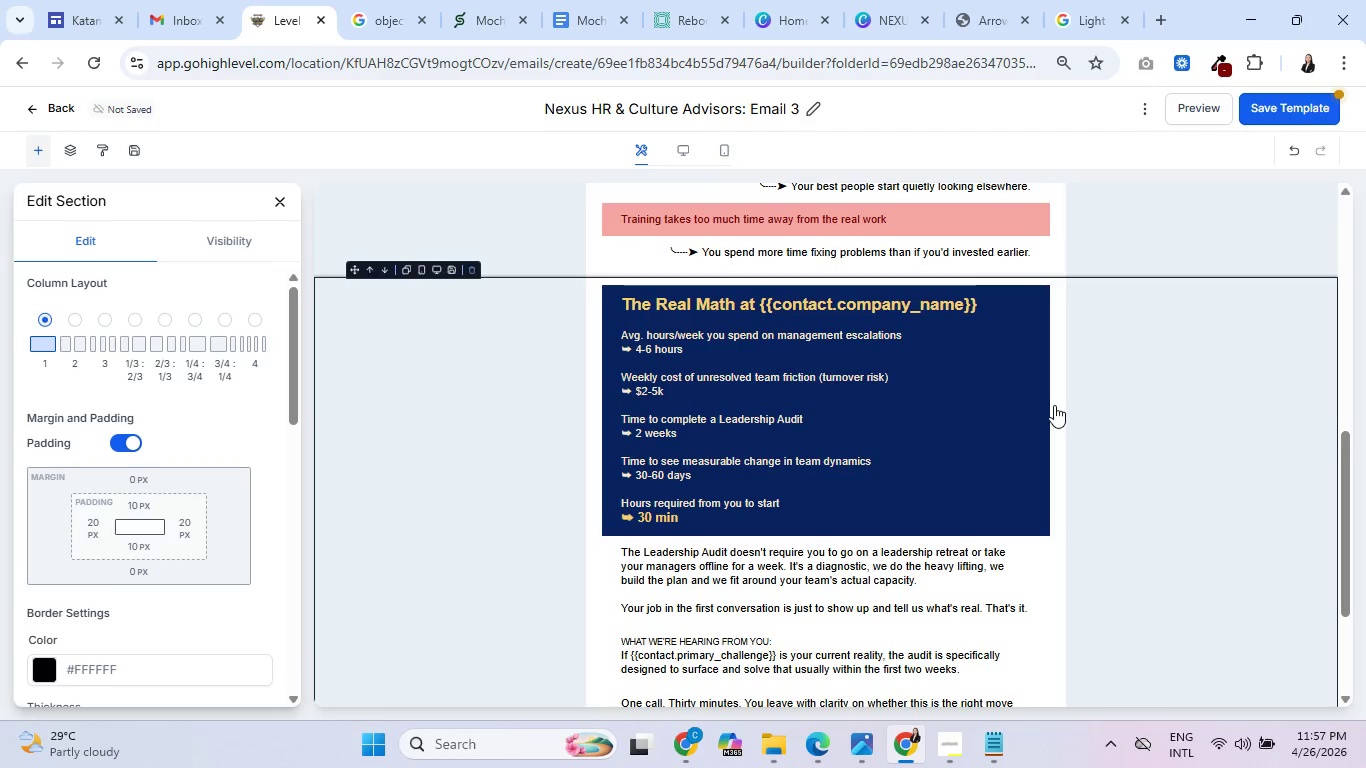 
wait(5.3)
 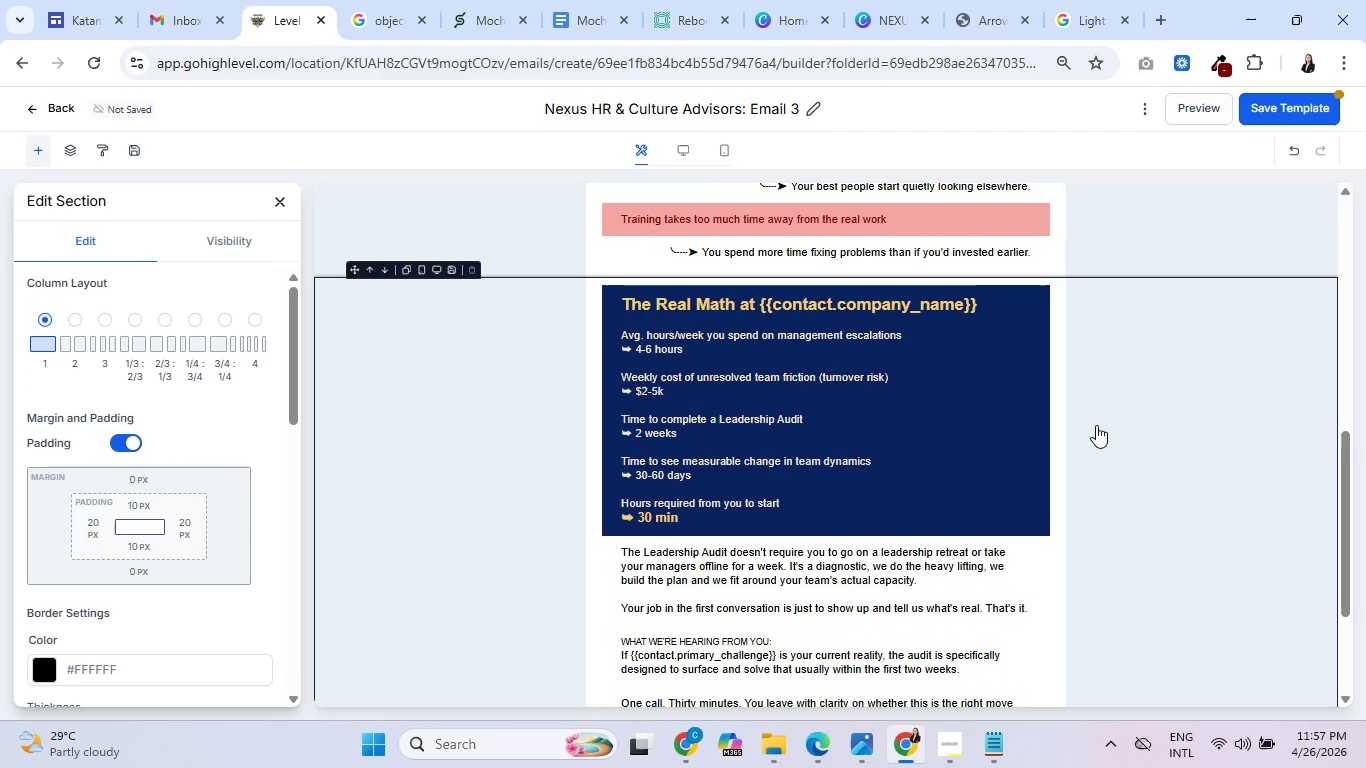 
scroll: coordinate [882, 402], scroll_direction: down, amount: 1.0
 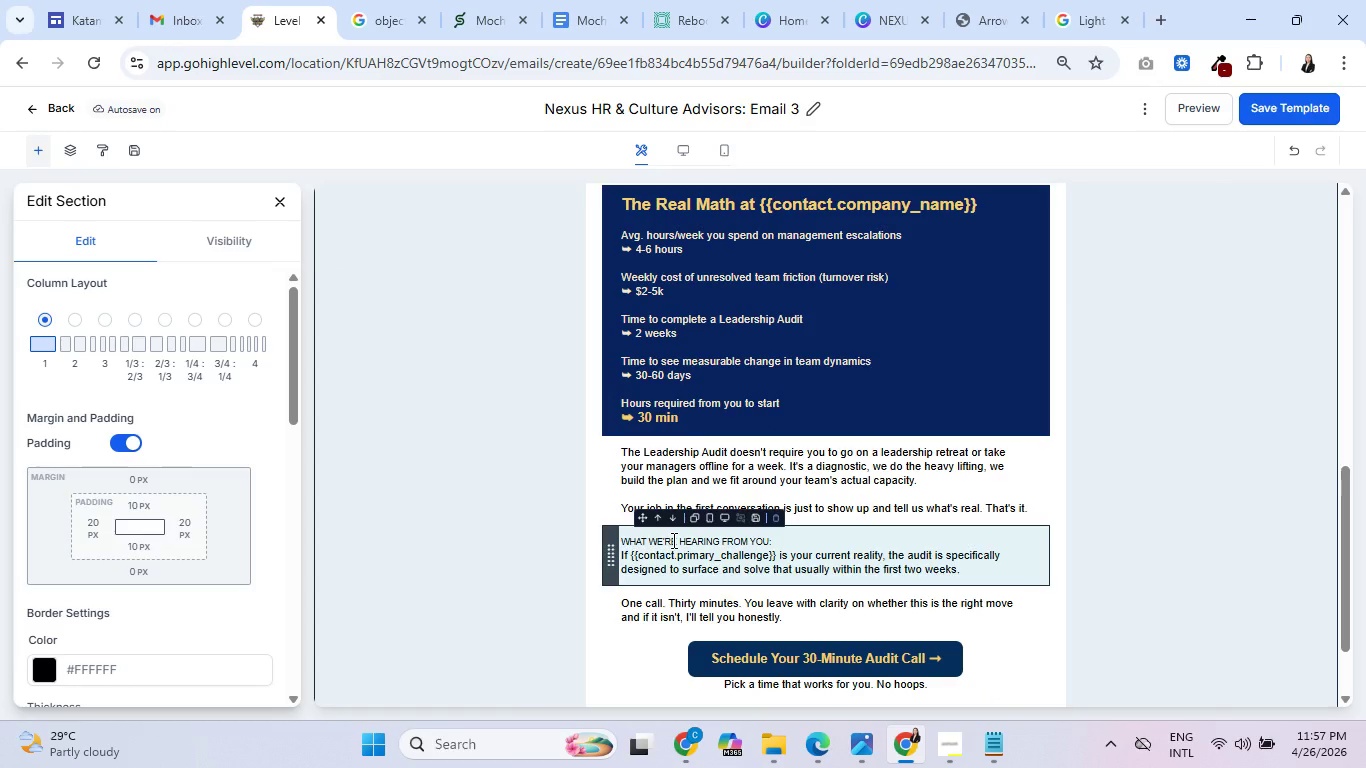 
wait(6.0)
 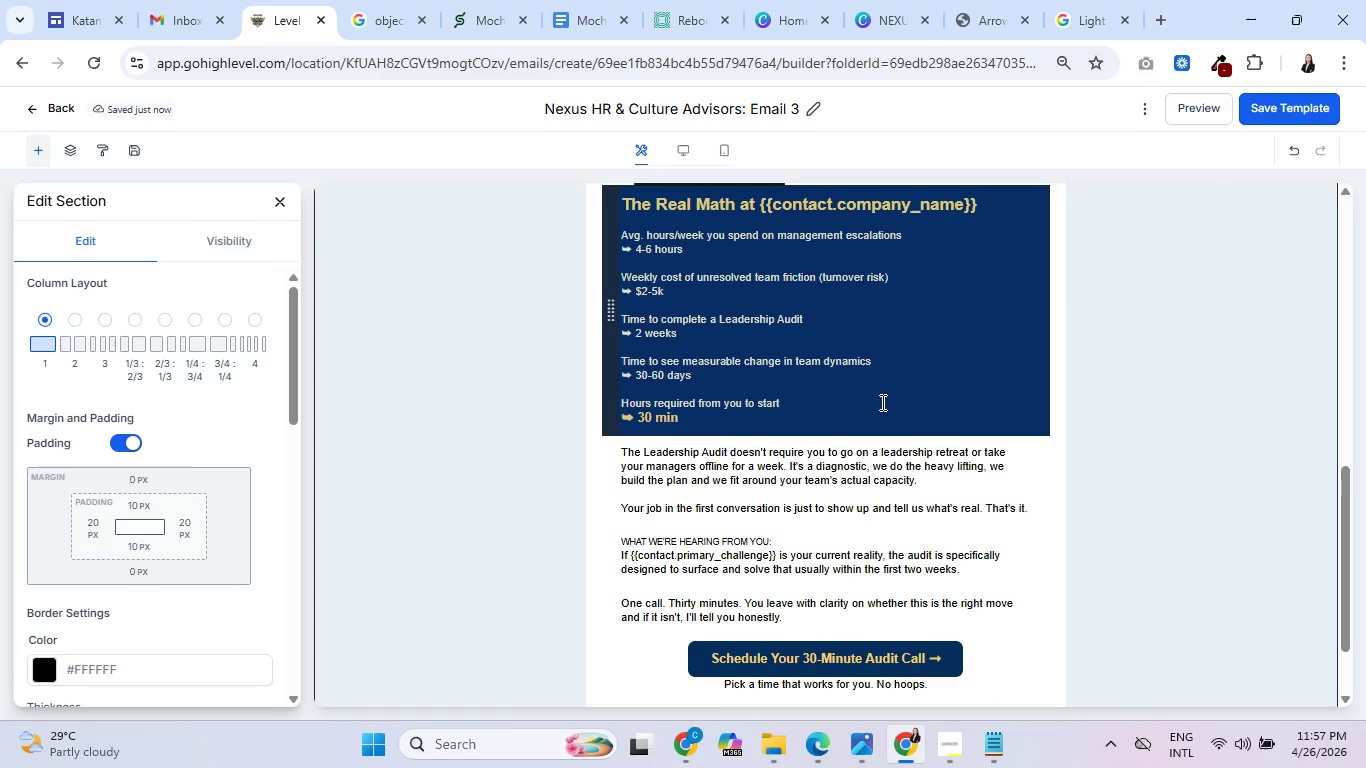 
left_click([617, 548])
 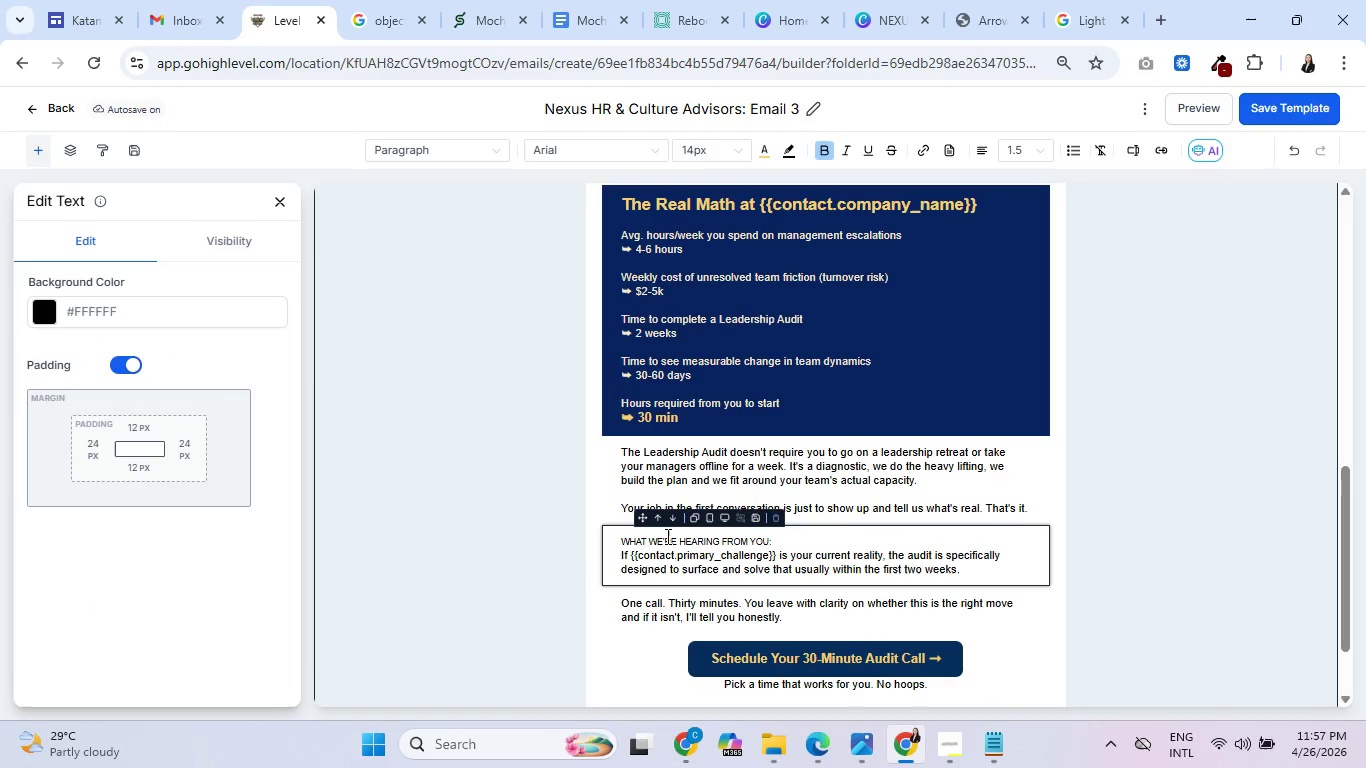 
double_click([667, 536])
 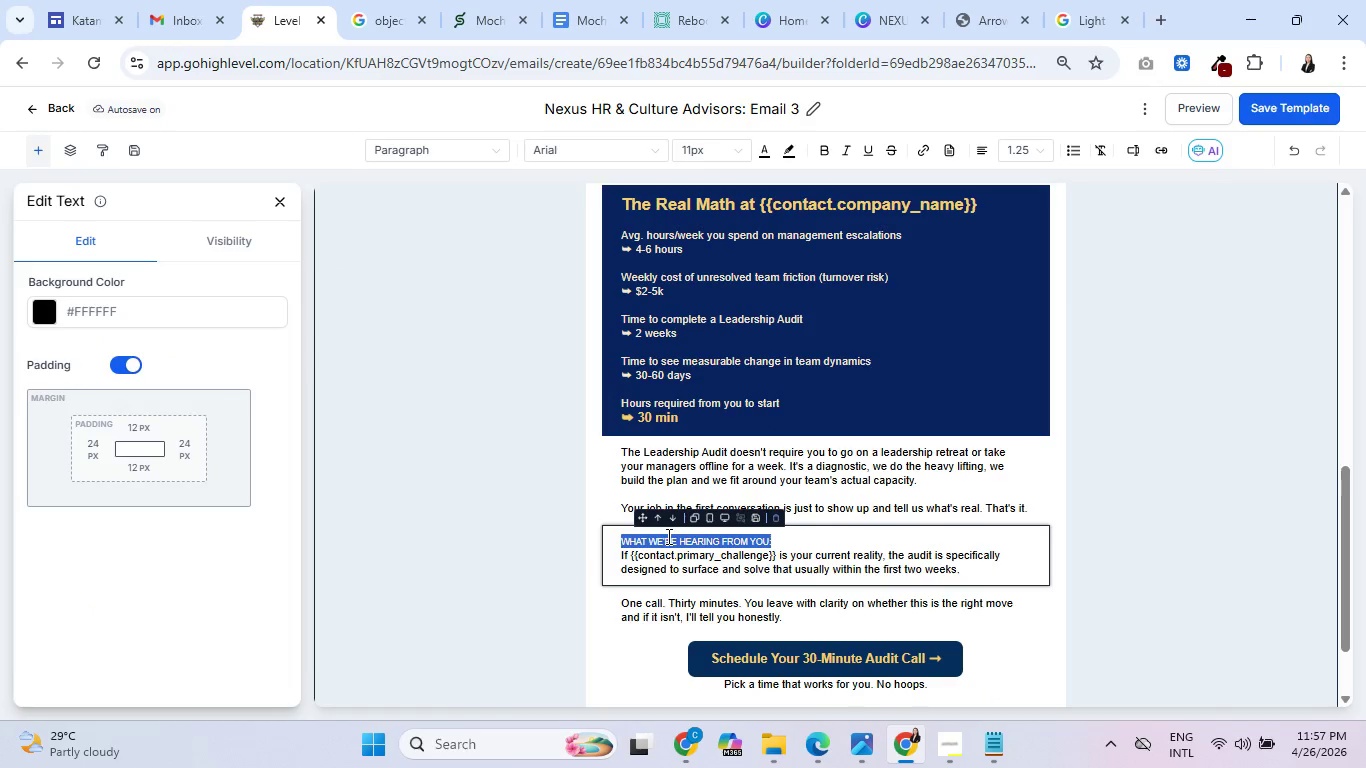 
triple_click([667, 536])
 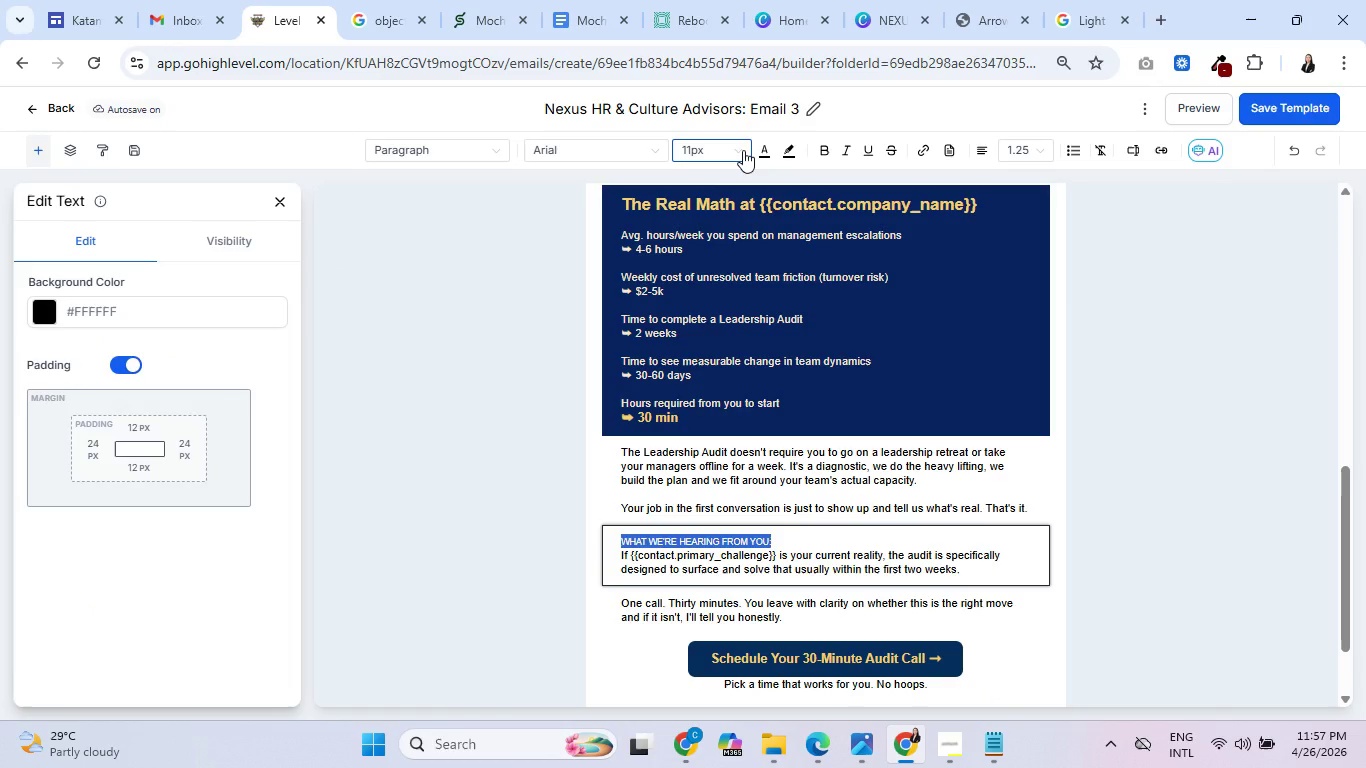 
wait(5.77)
 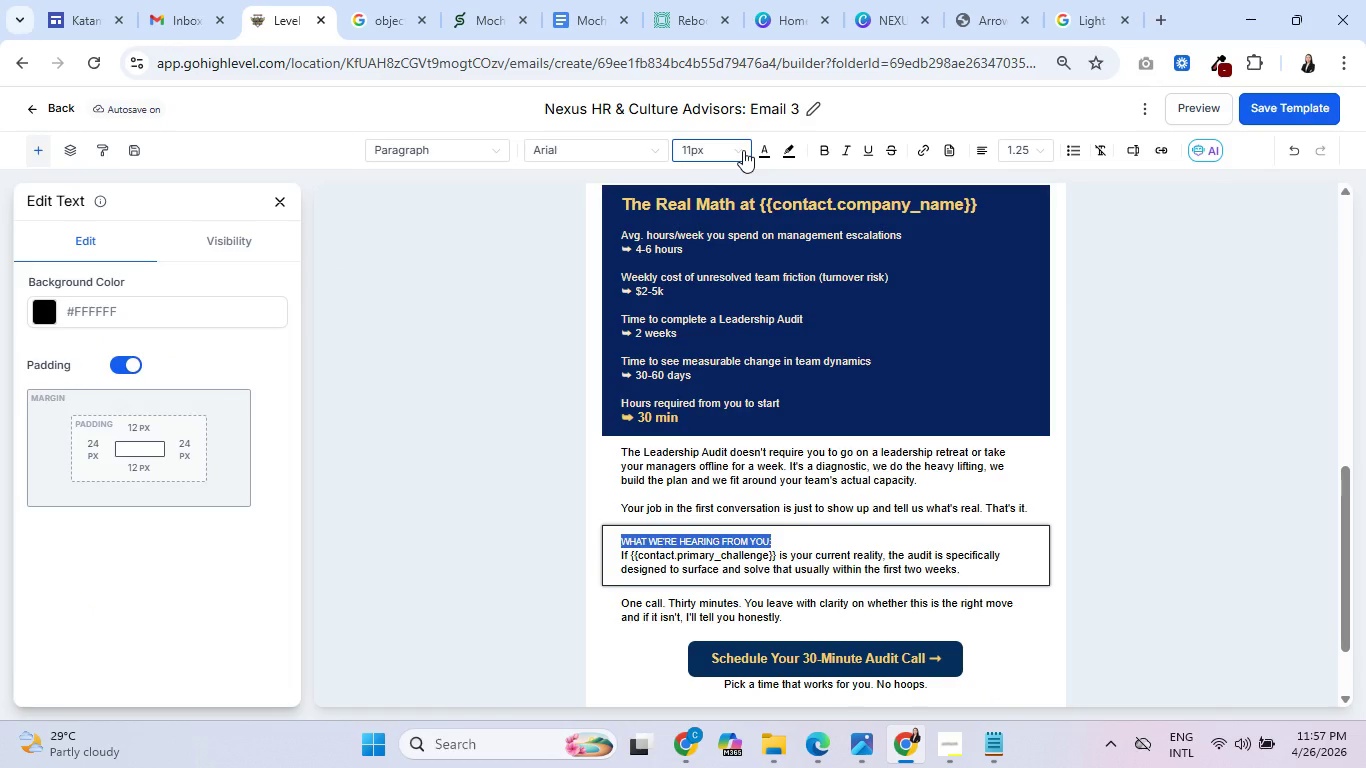 
left_click([634, 560])
 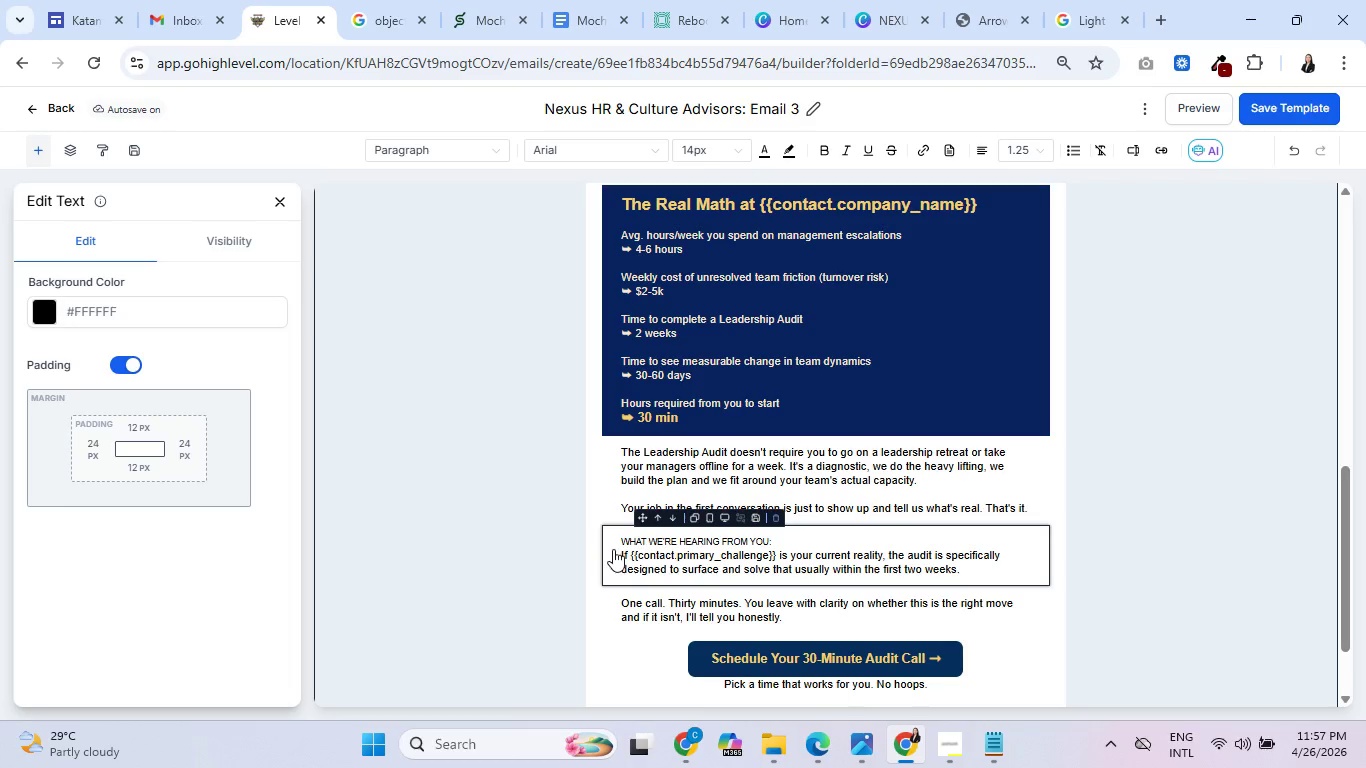 
wait(5.22)
 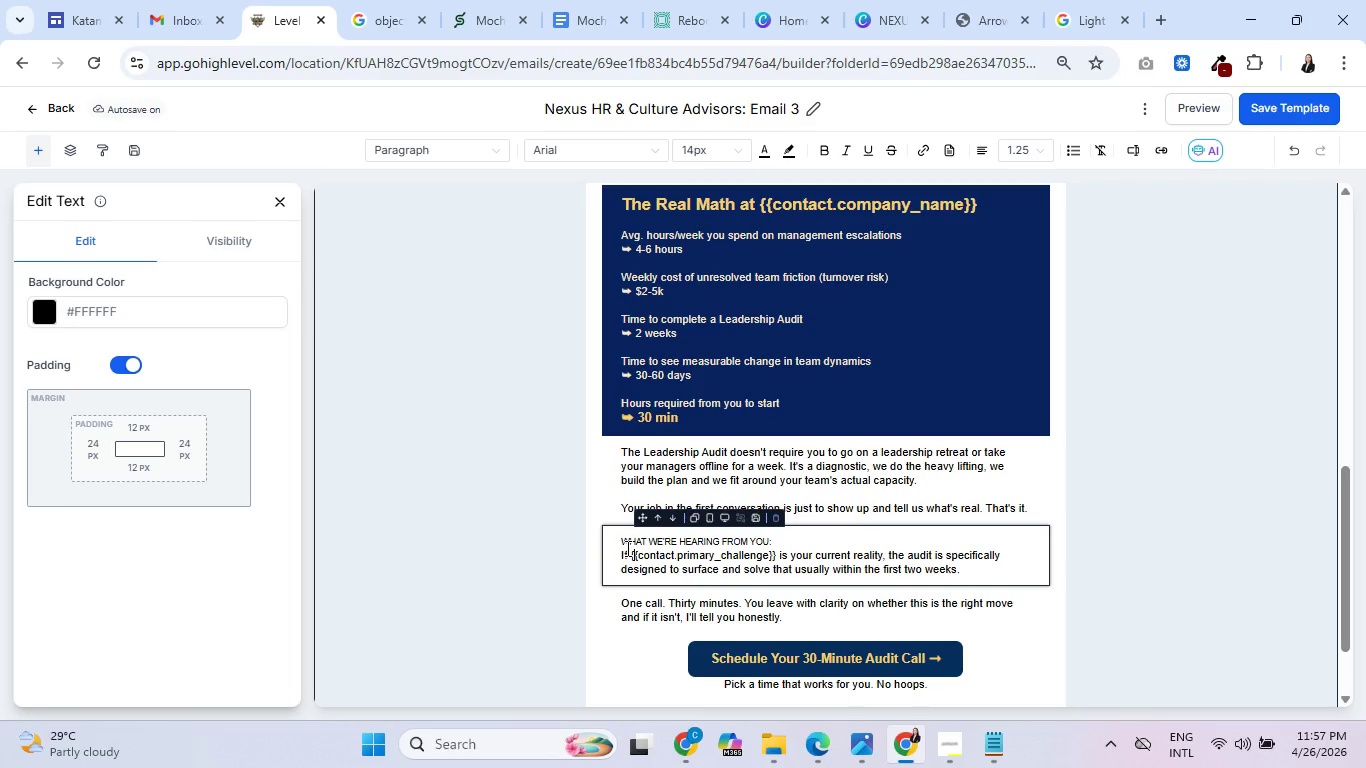 
left_click_drag(start_coordinate=[619, 556], to_coordinate=[684, 563])
 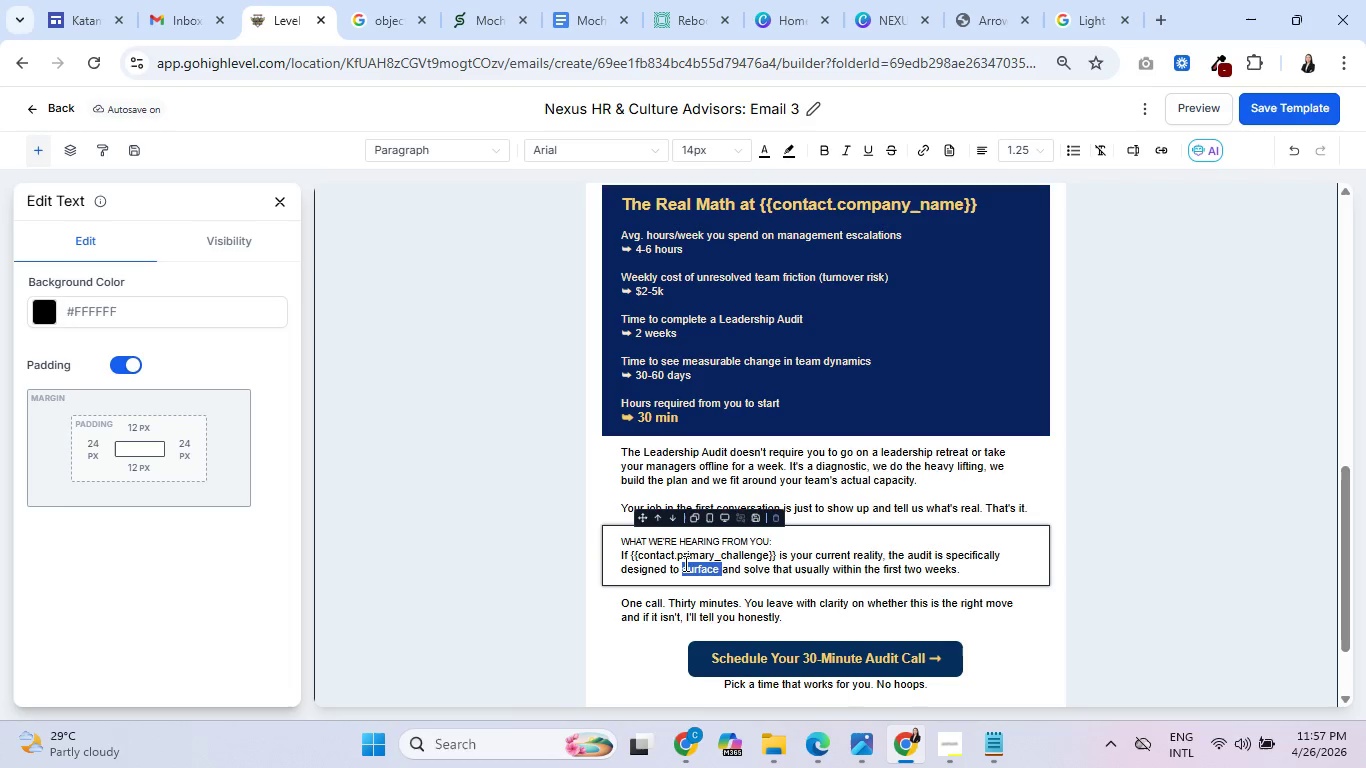 
double_click([684, 563])
 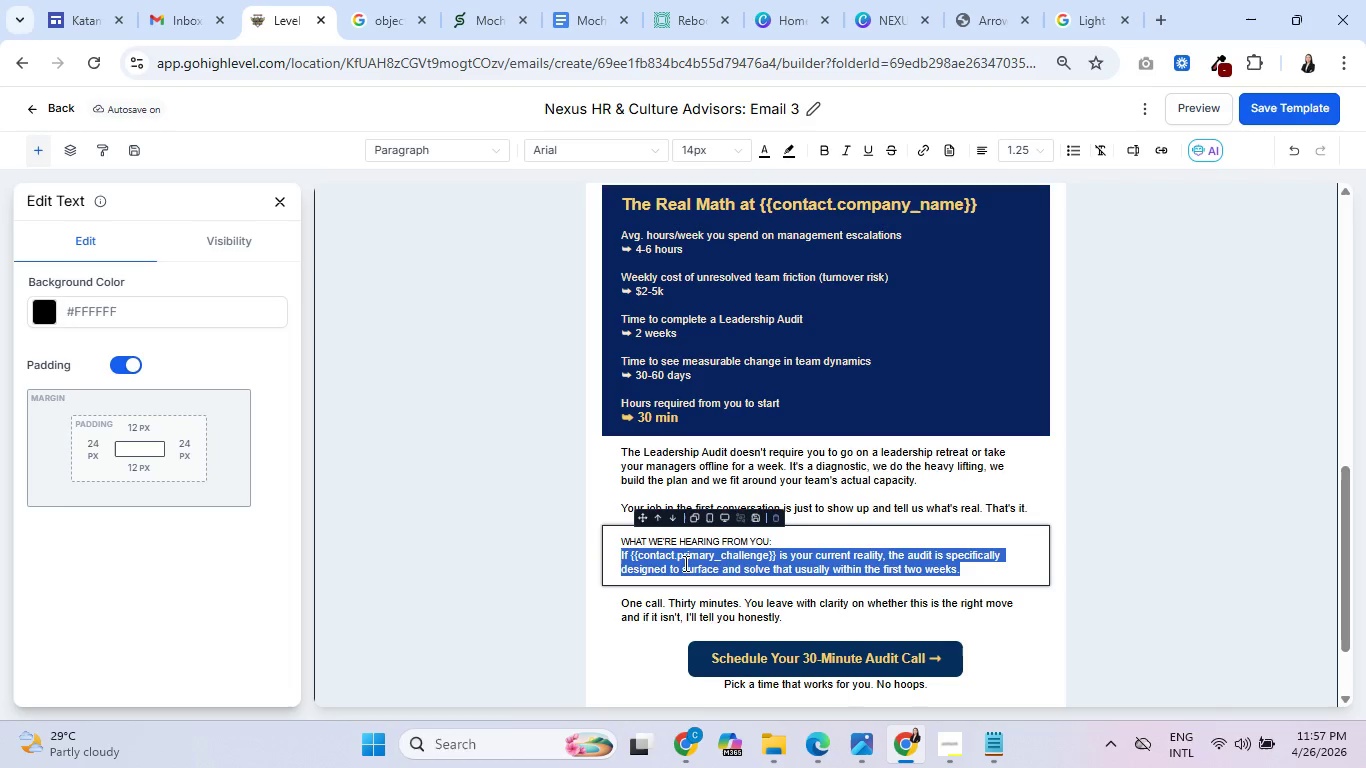 
triple_click([684, 563])
 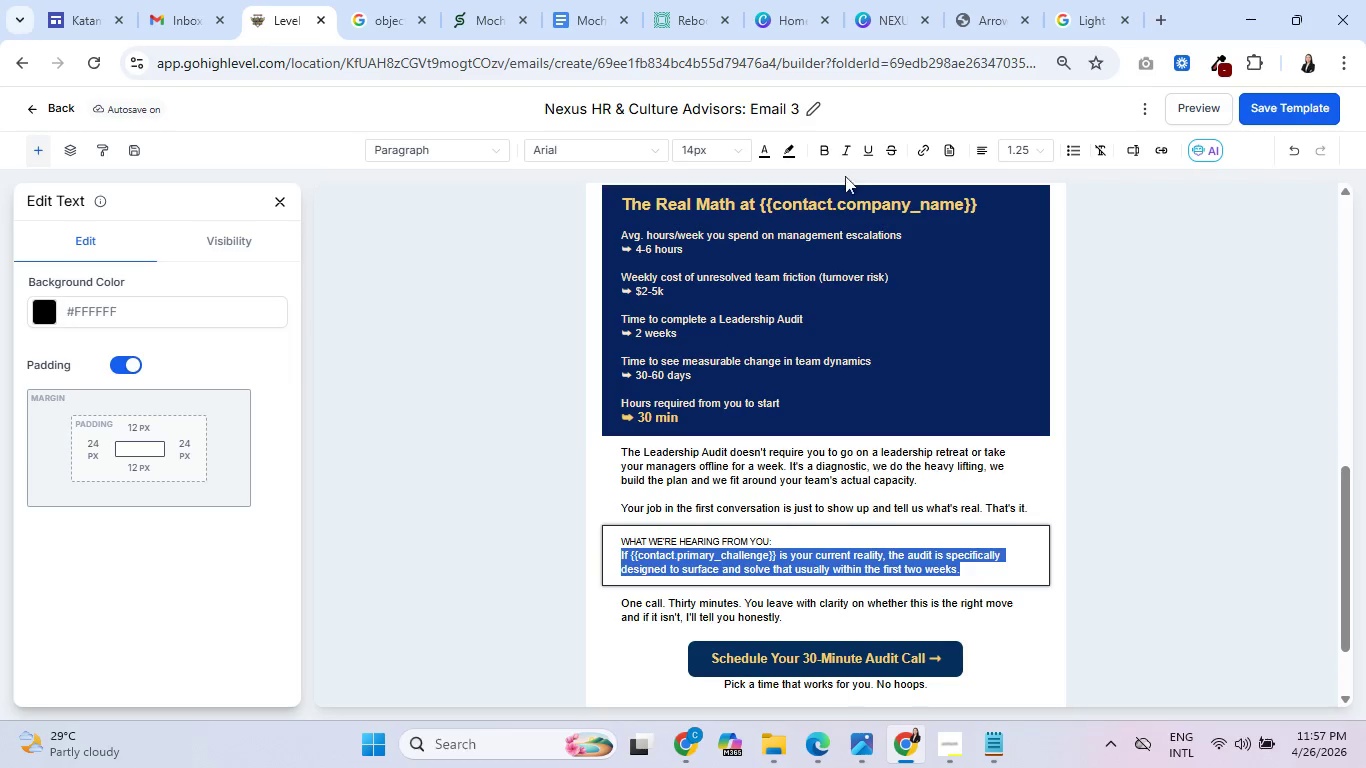 
left_click([822, 150])
 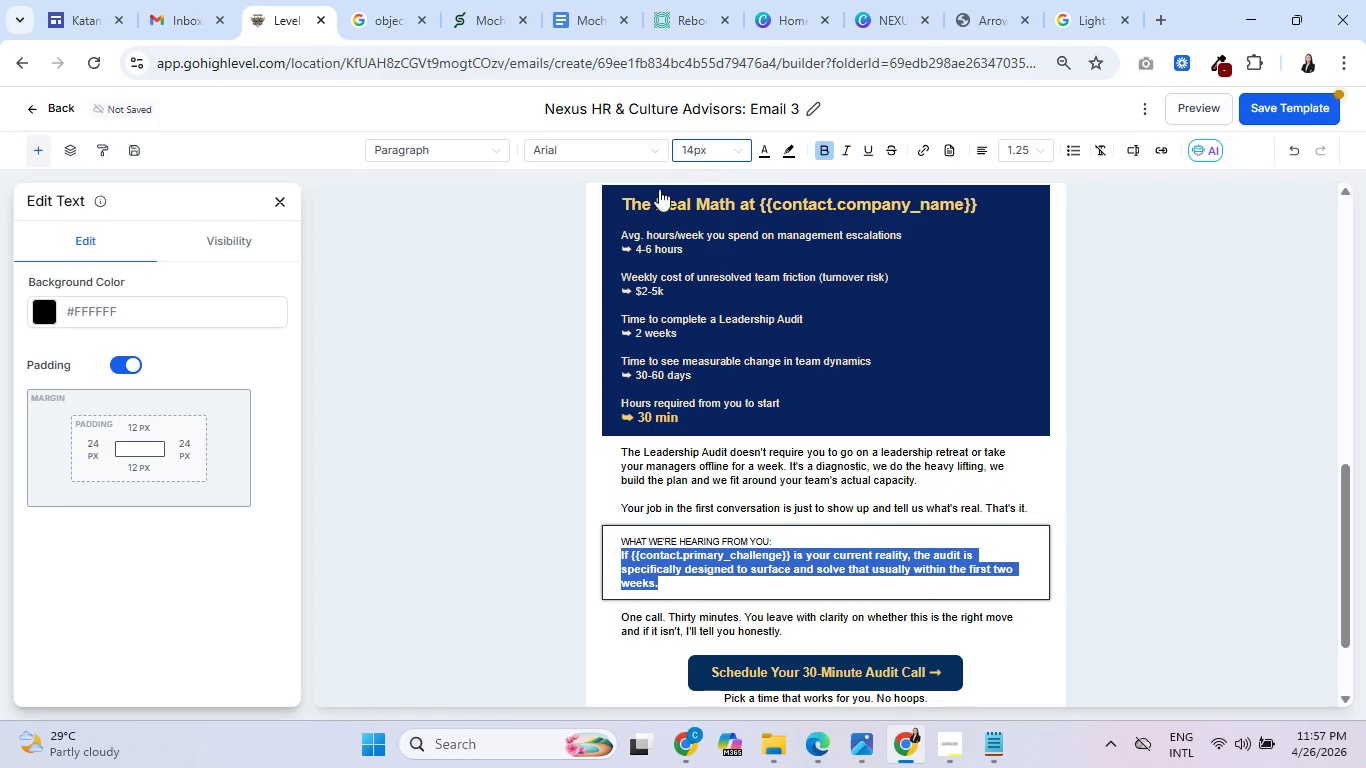 
left_click([604, 554])
 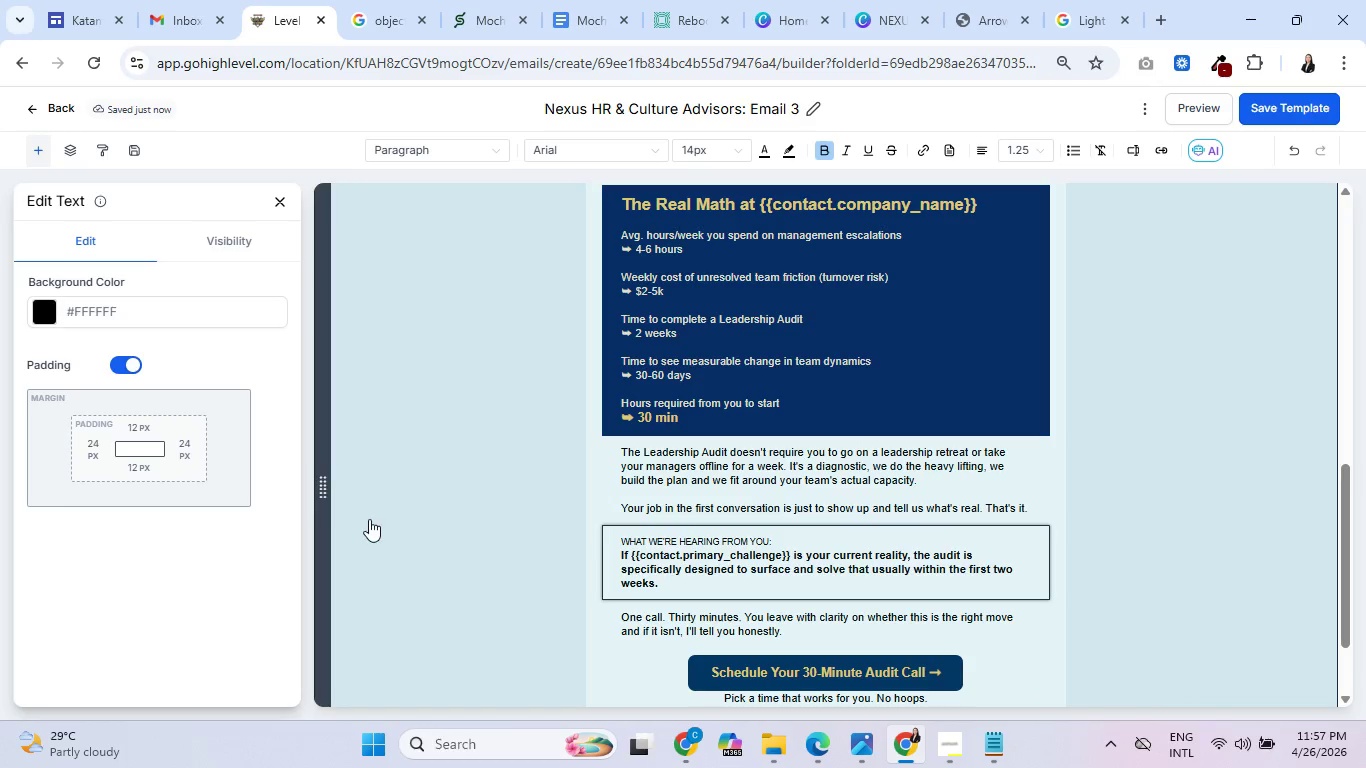 
scroll: coordinate [462, 500], scroll_direction: up, amount: 1.0
 